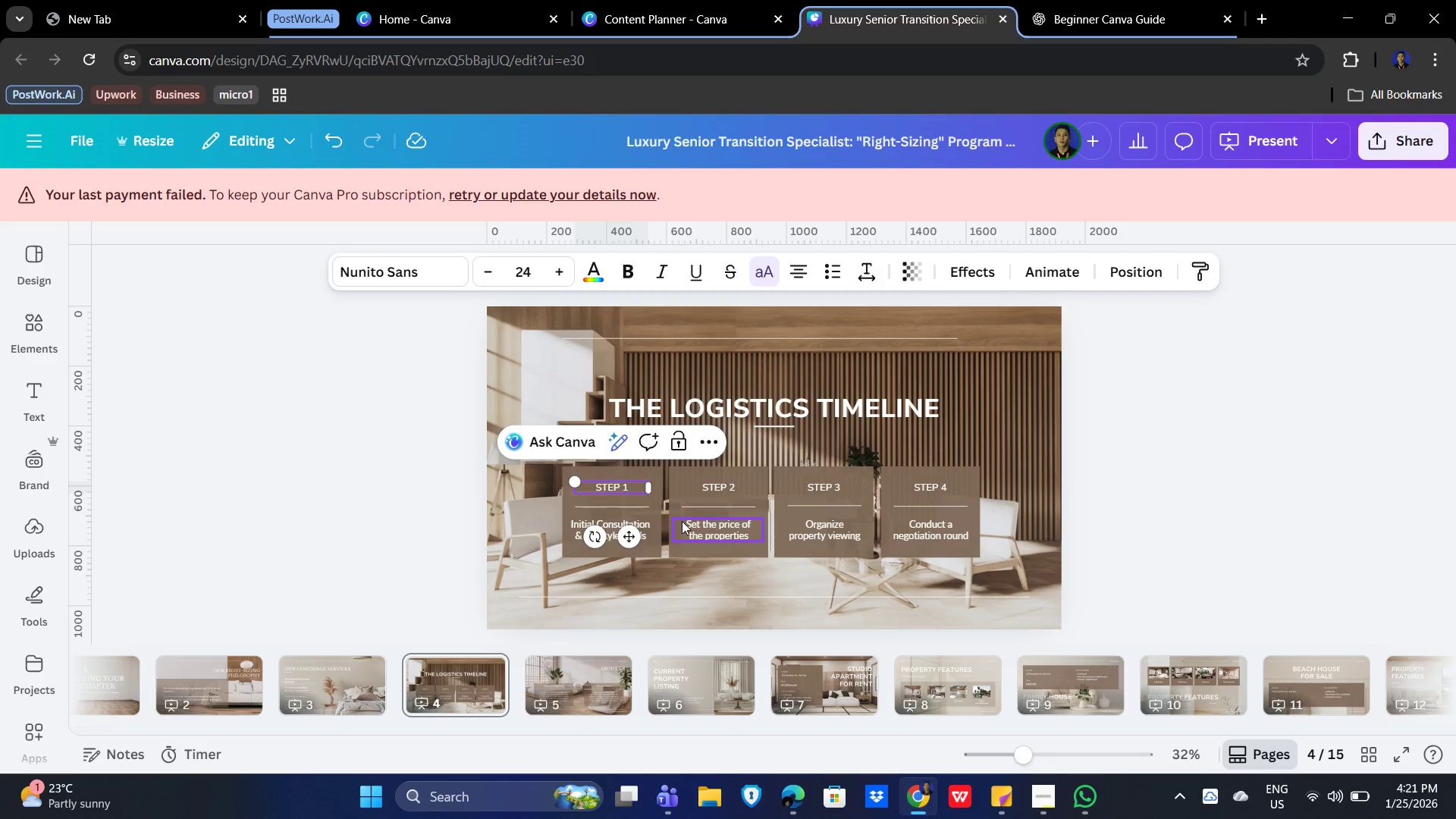 
key(Shift+ArrowLeft)
 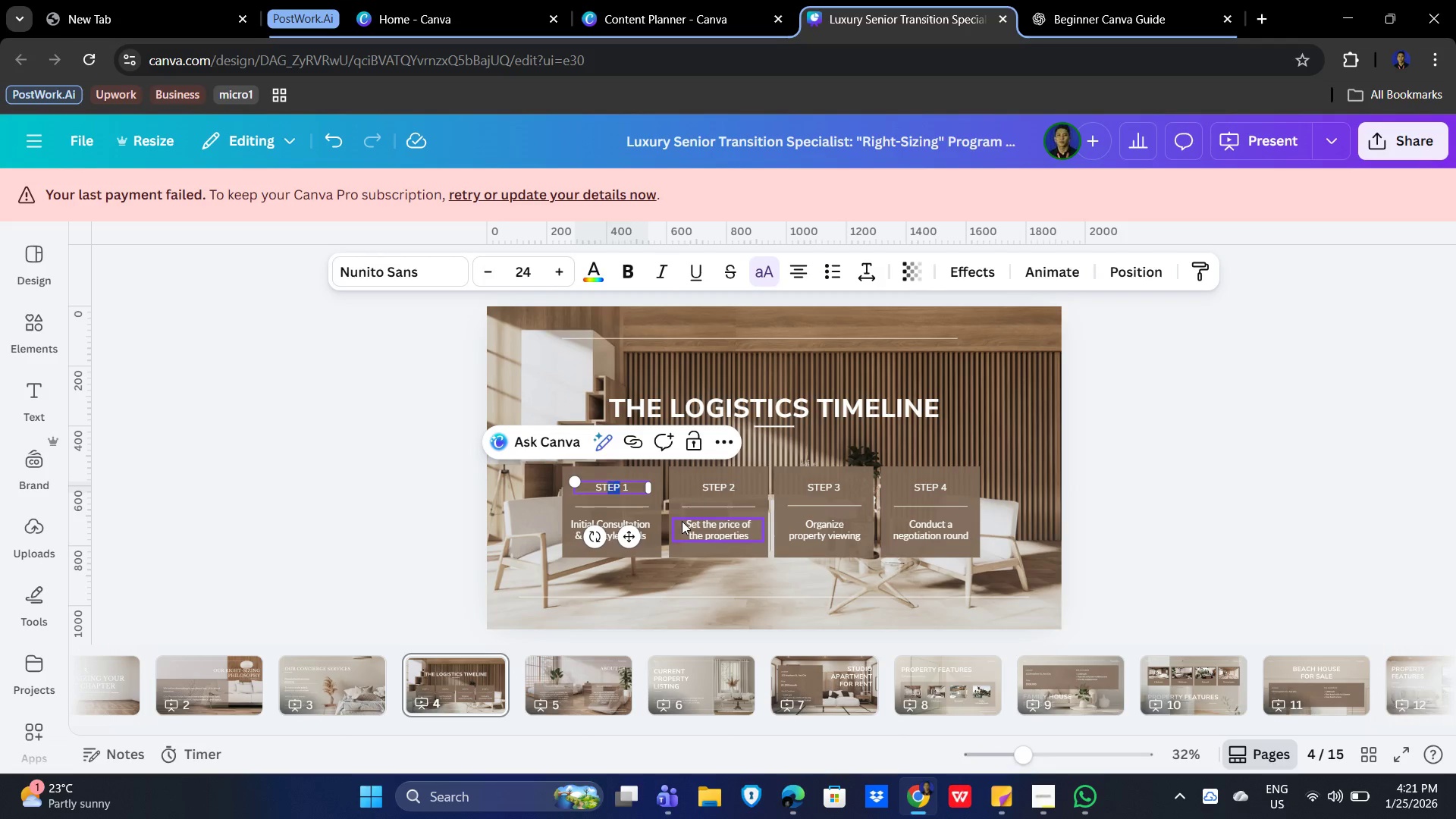 
key(Shift+ArrowLeft)
 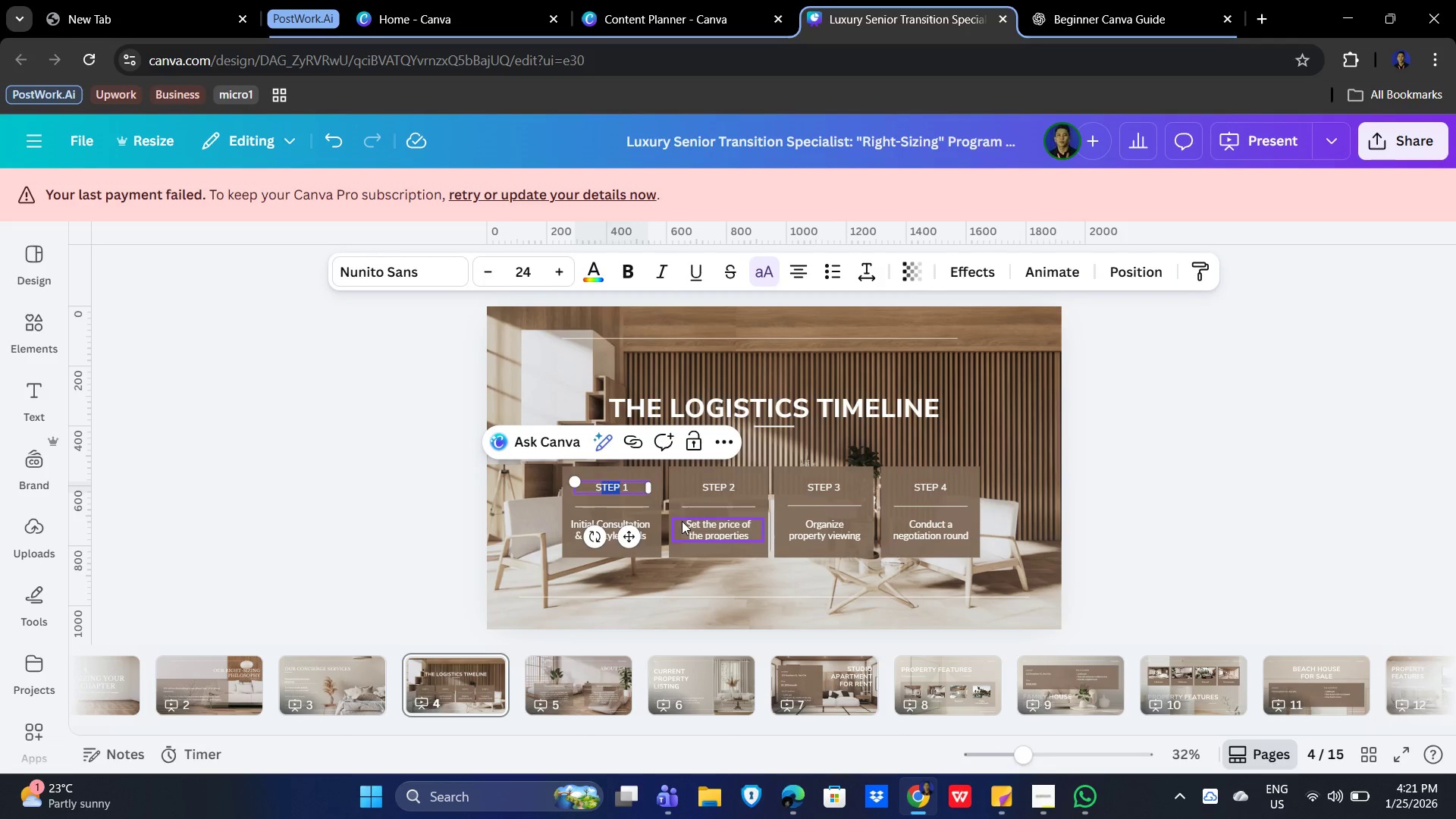 
key(Shift+ArrowLeft)
 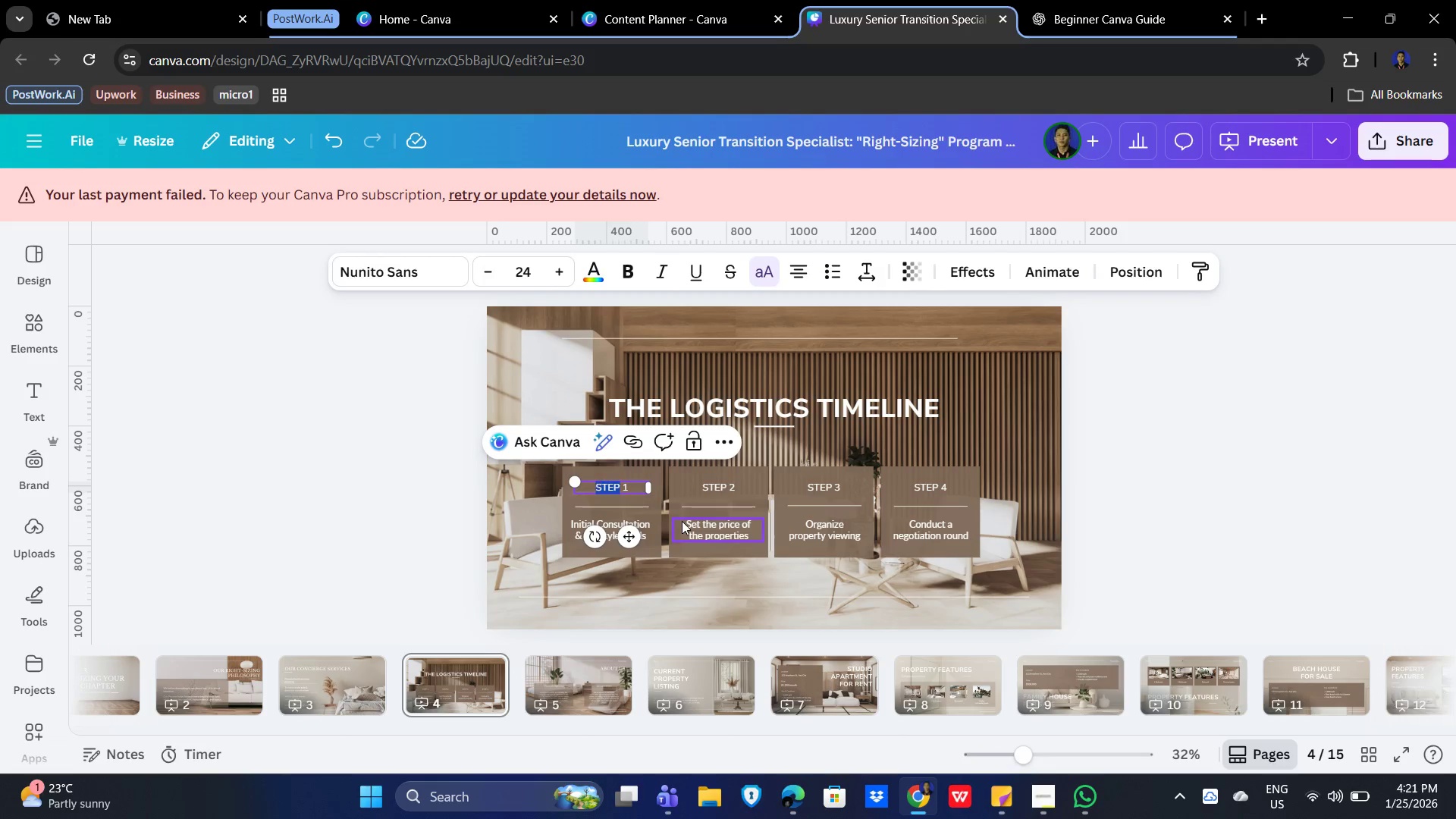 
key(Shift+ArrowLeft)
 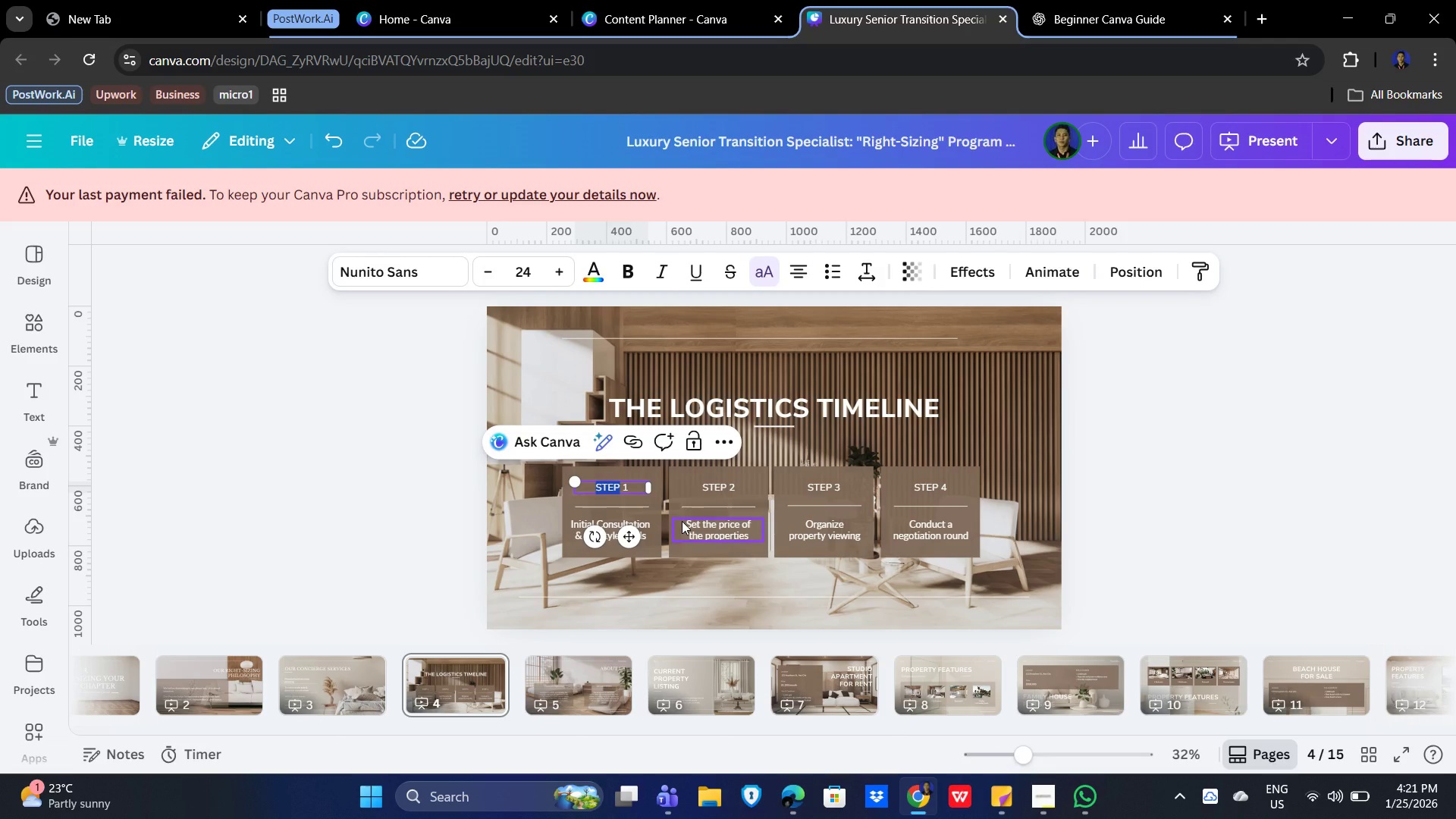 
type(Phase)
 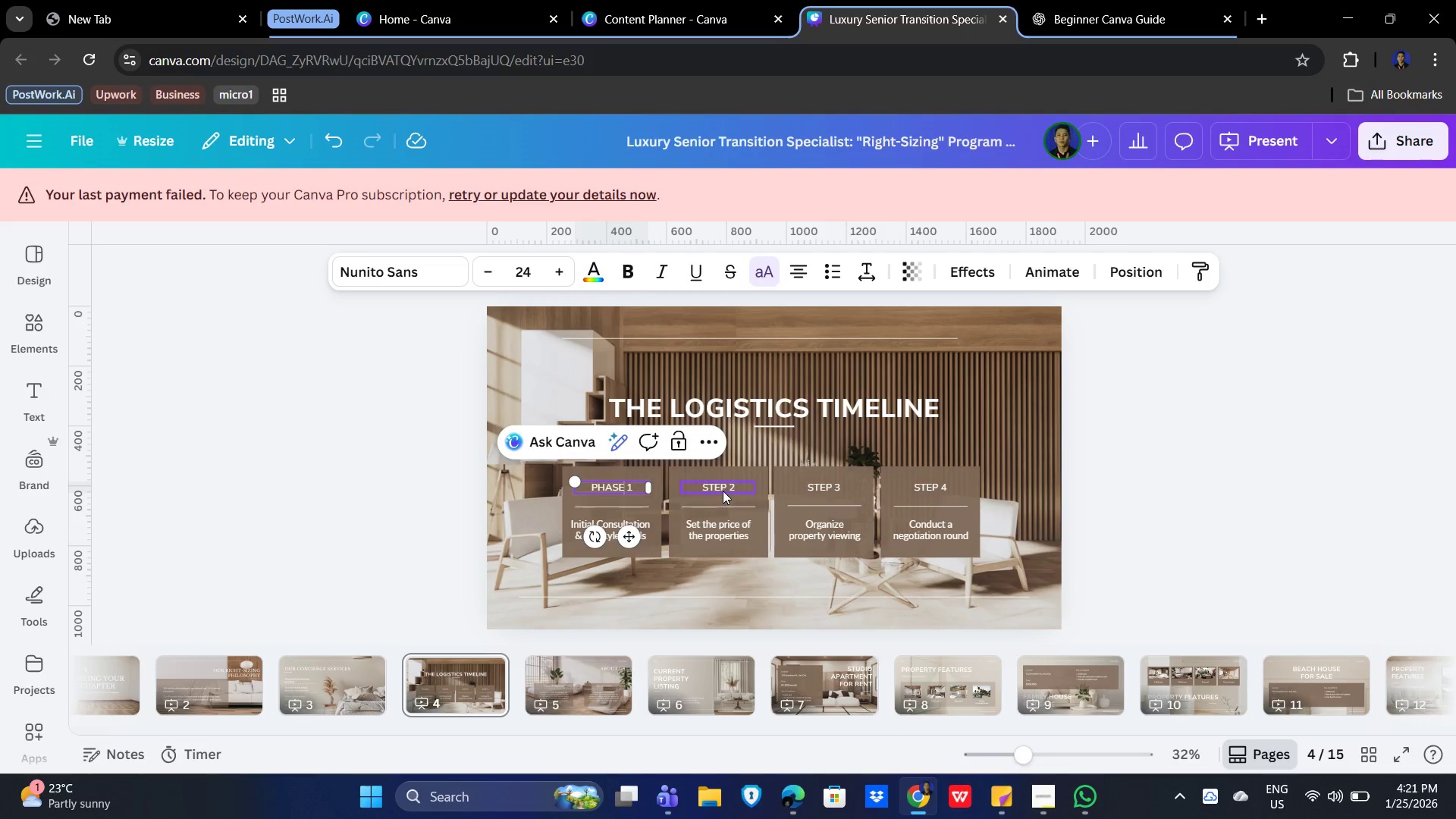 
double_click([724, 490])
 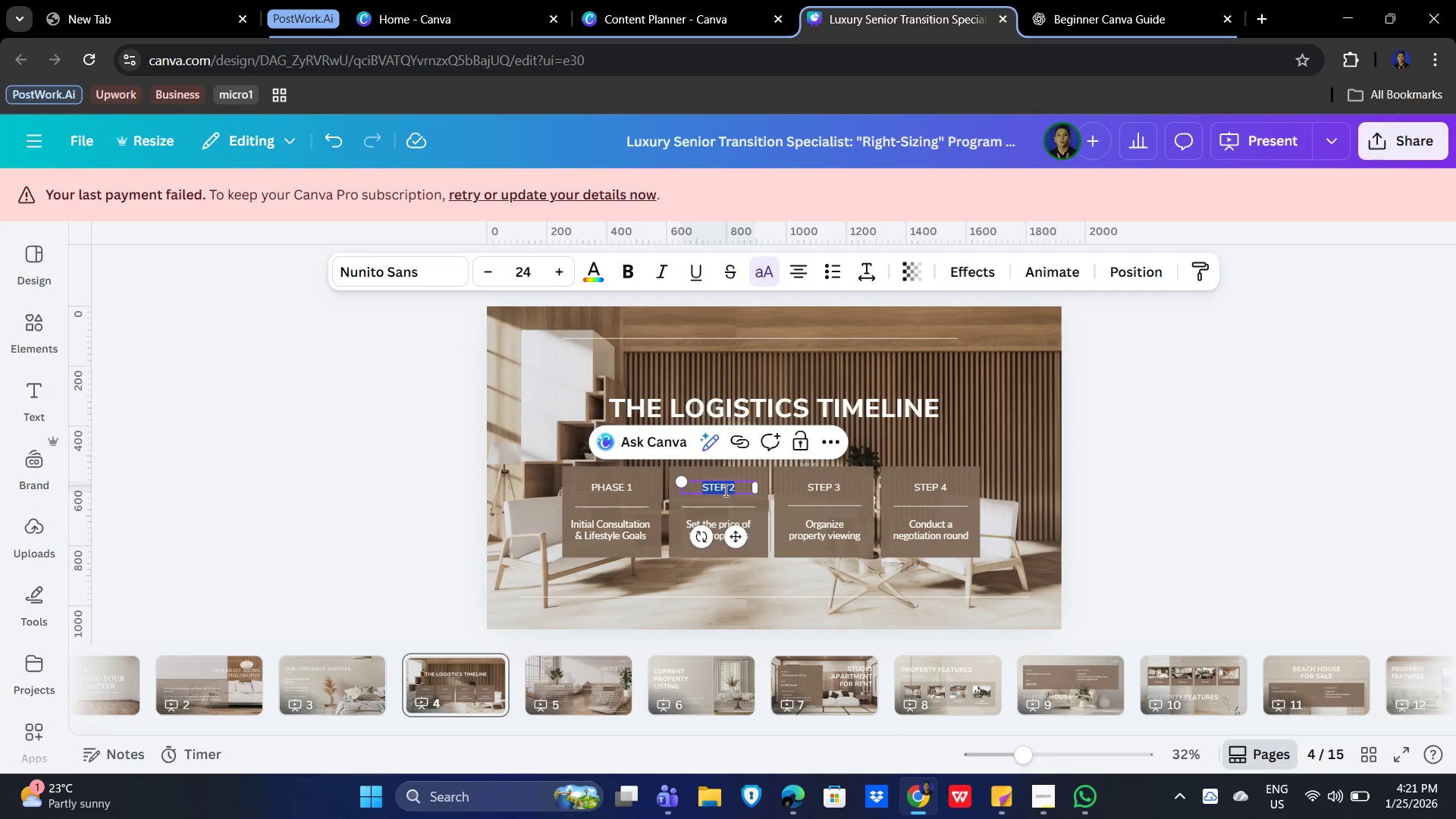 
triple_click([724, 490])
 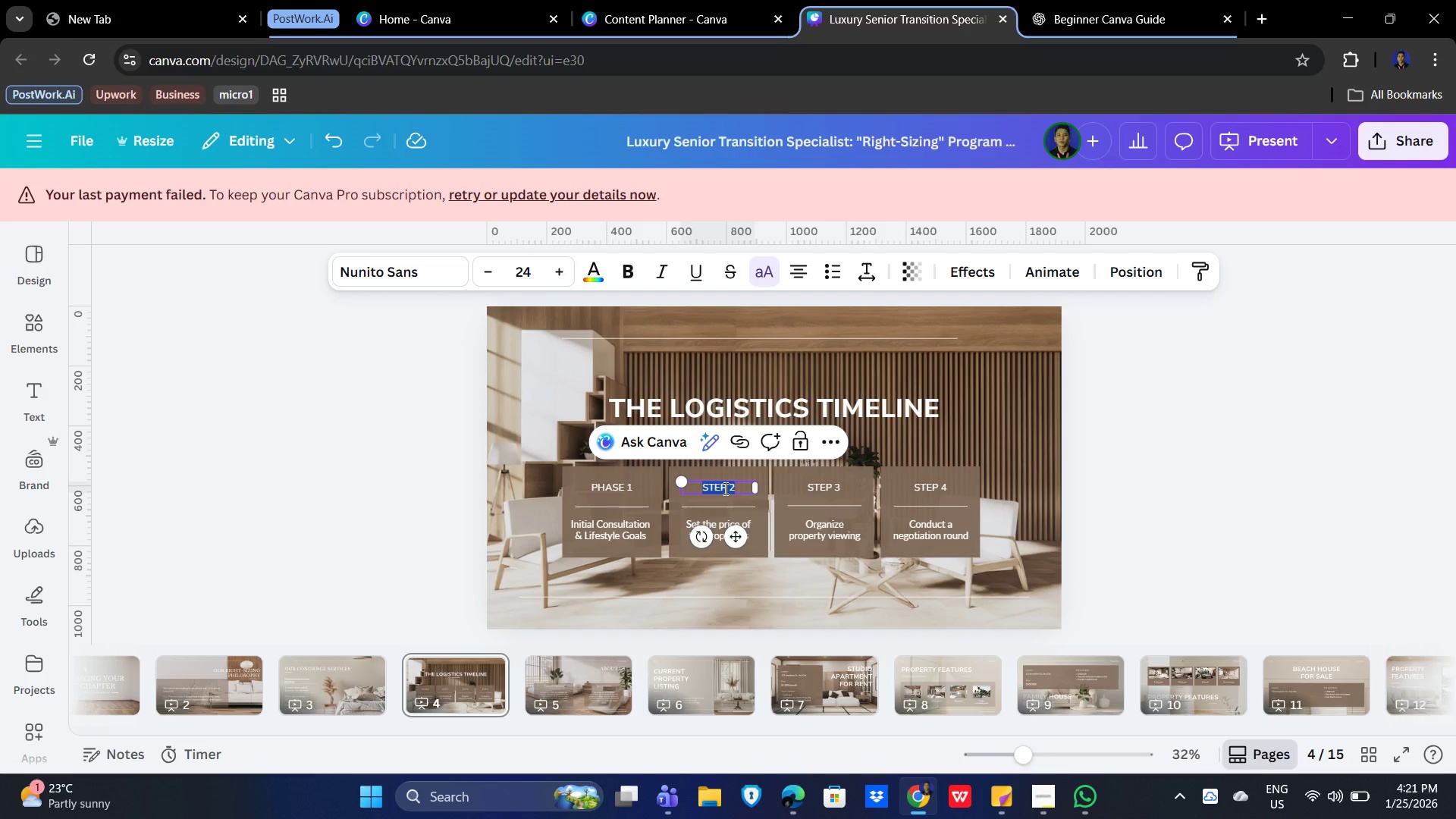 
triple_click([724, 488])
 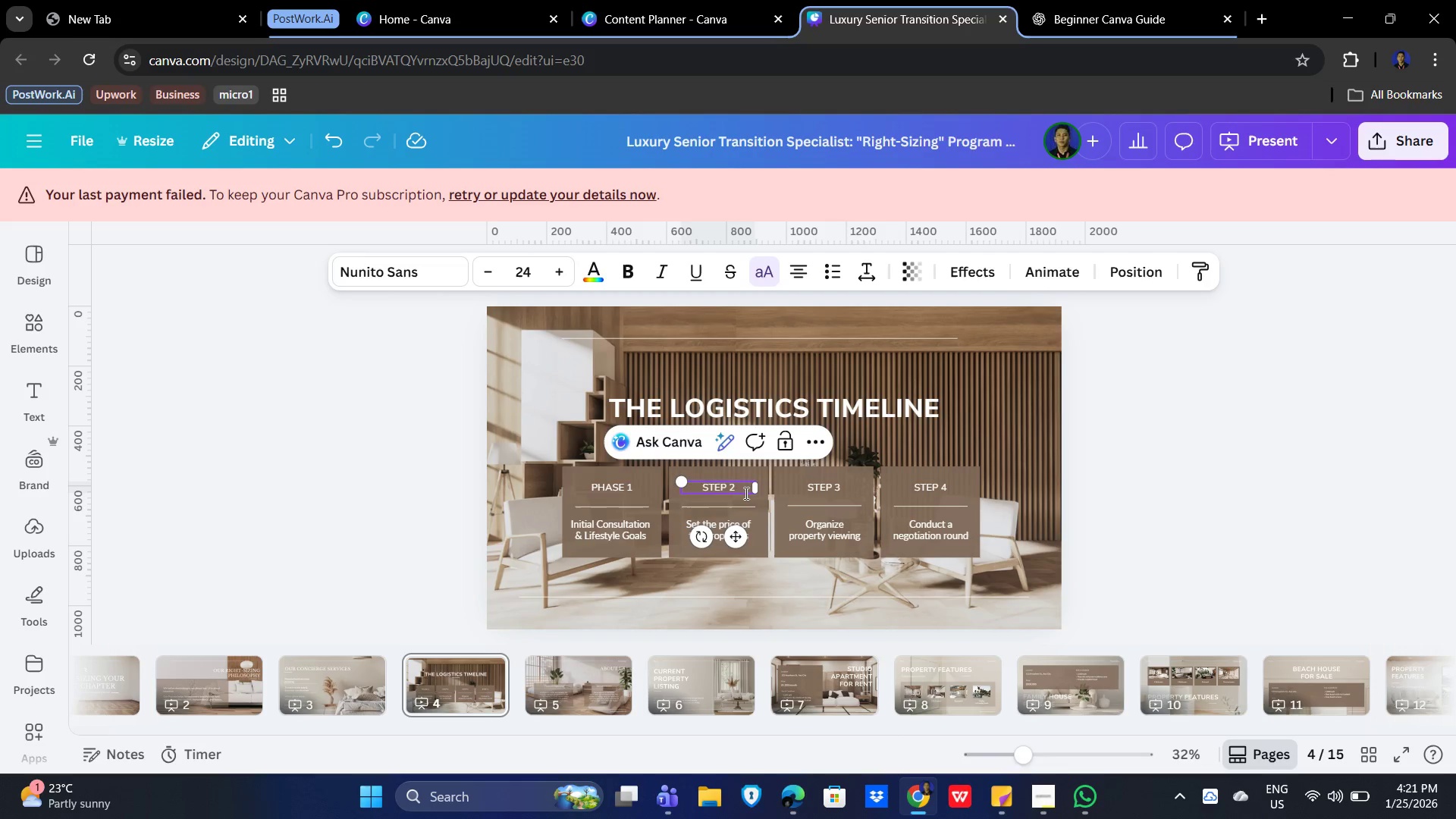 
key(Shift+ArrowLeft)
 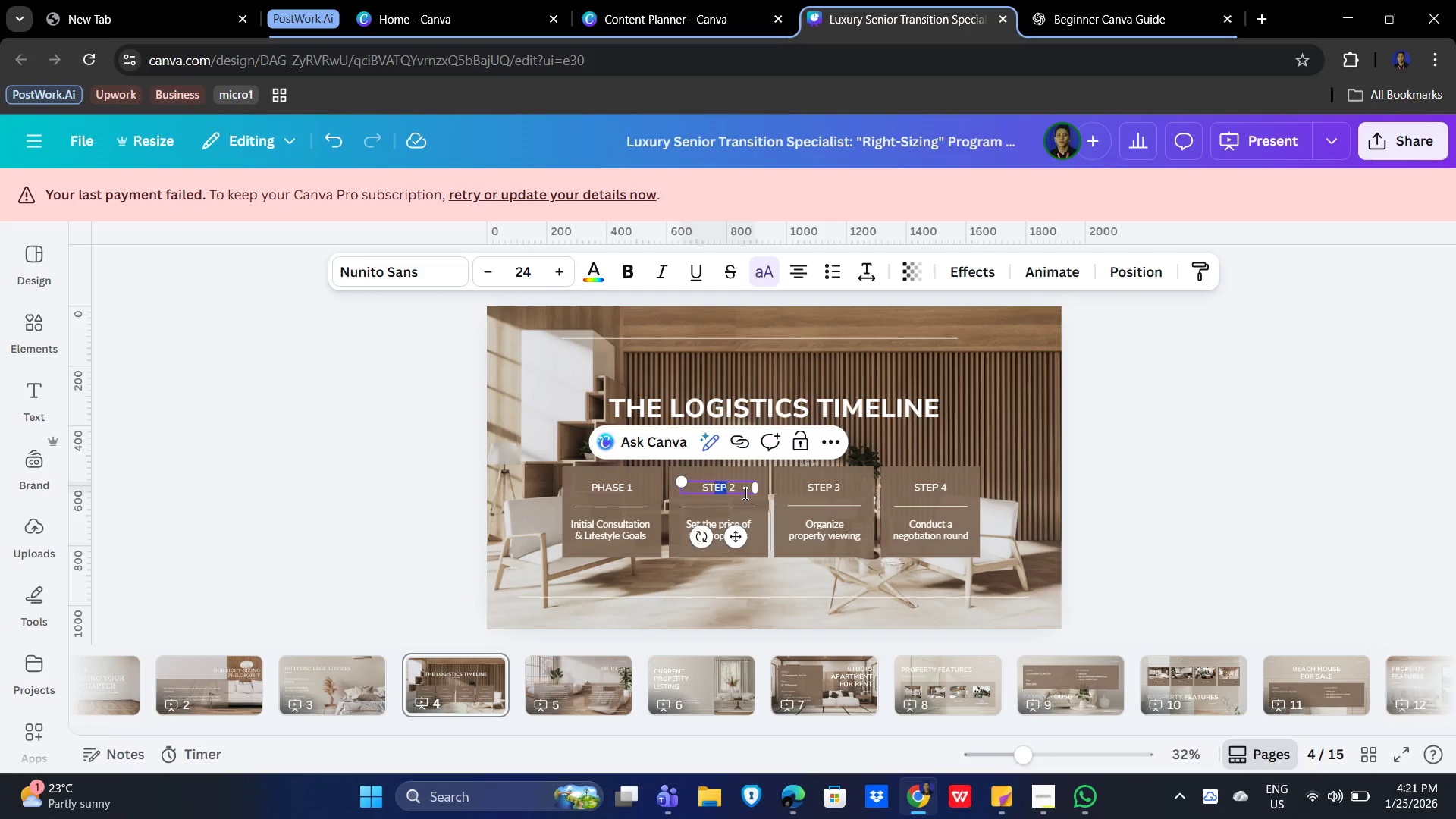 
key(Shift+ArrowLeft)
 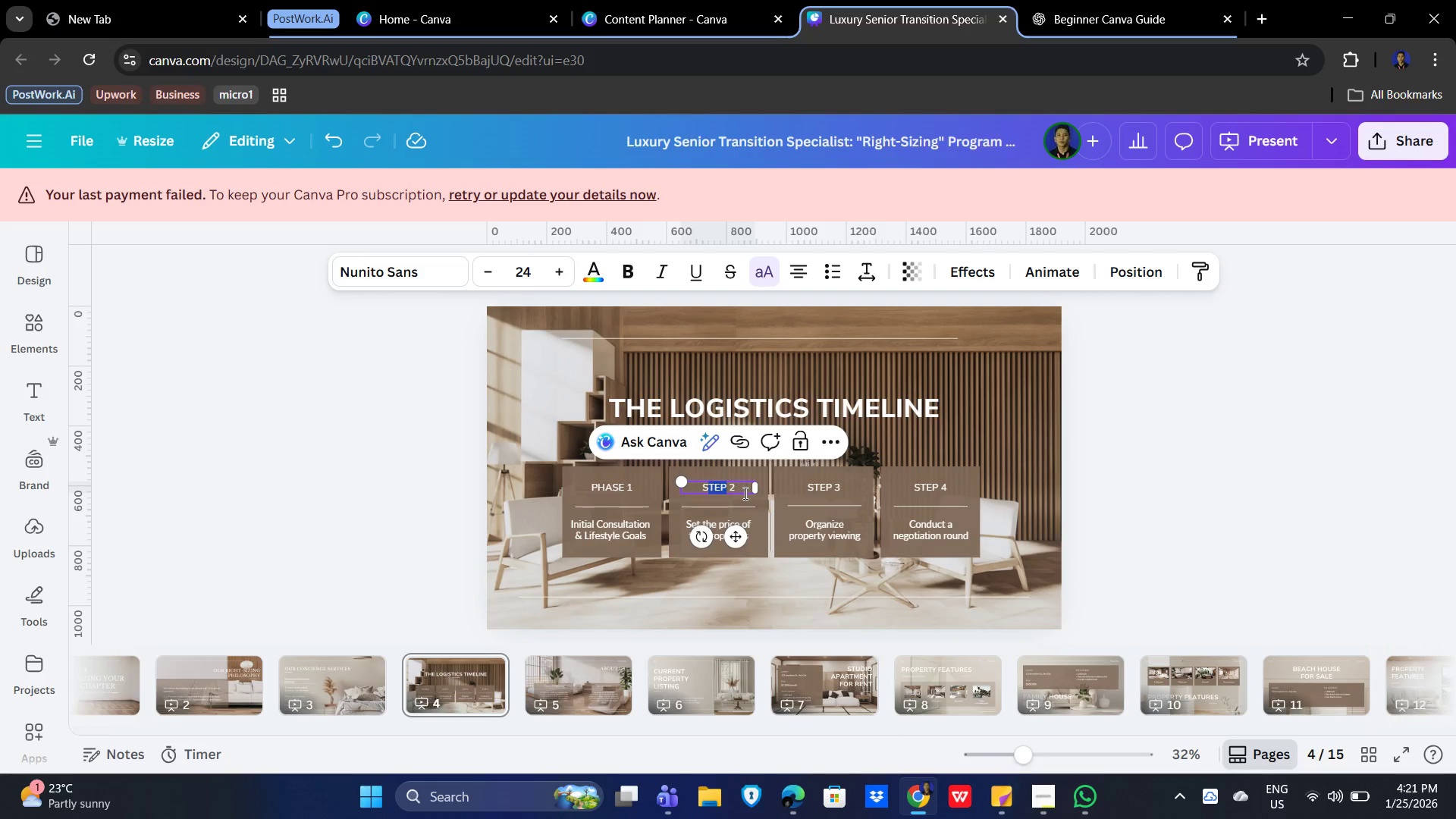 
key(Shift+ArrowLeft)
 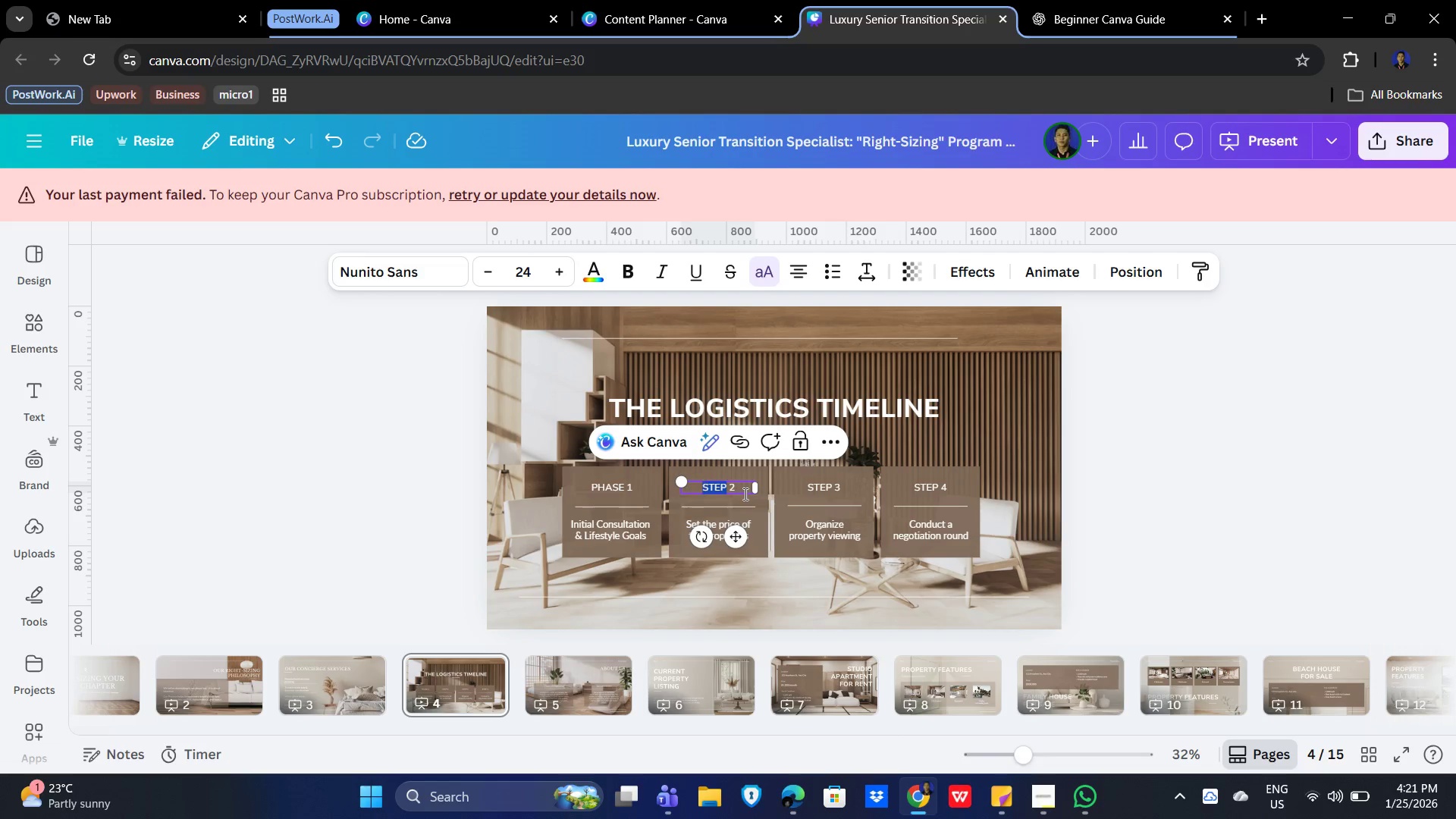 
key(Shift+ArrowLeft)
 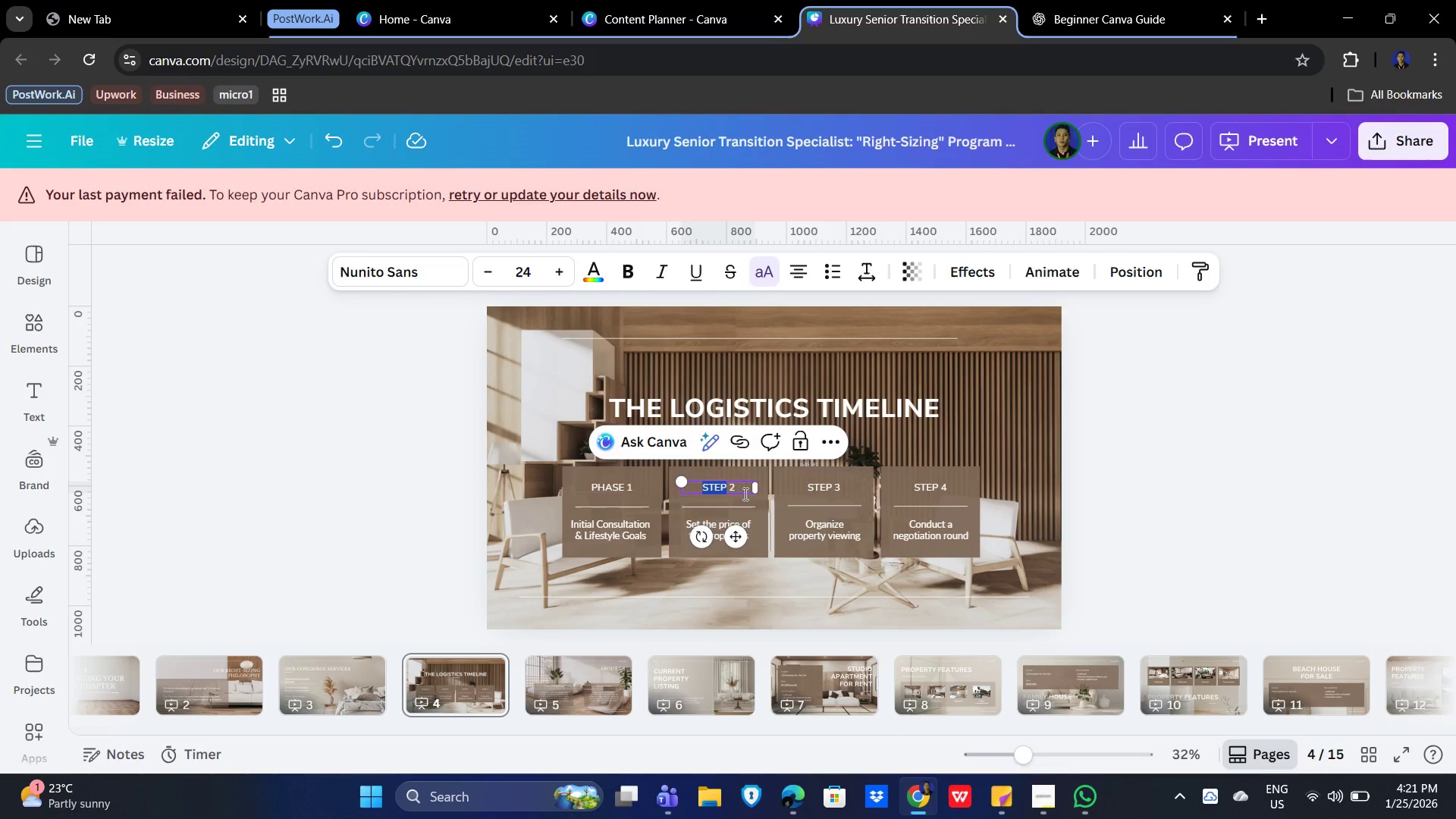 
type(Phase)
 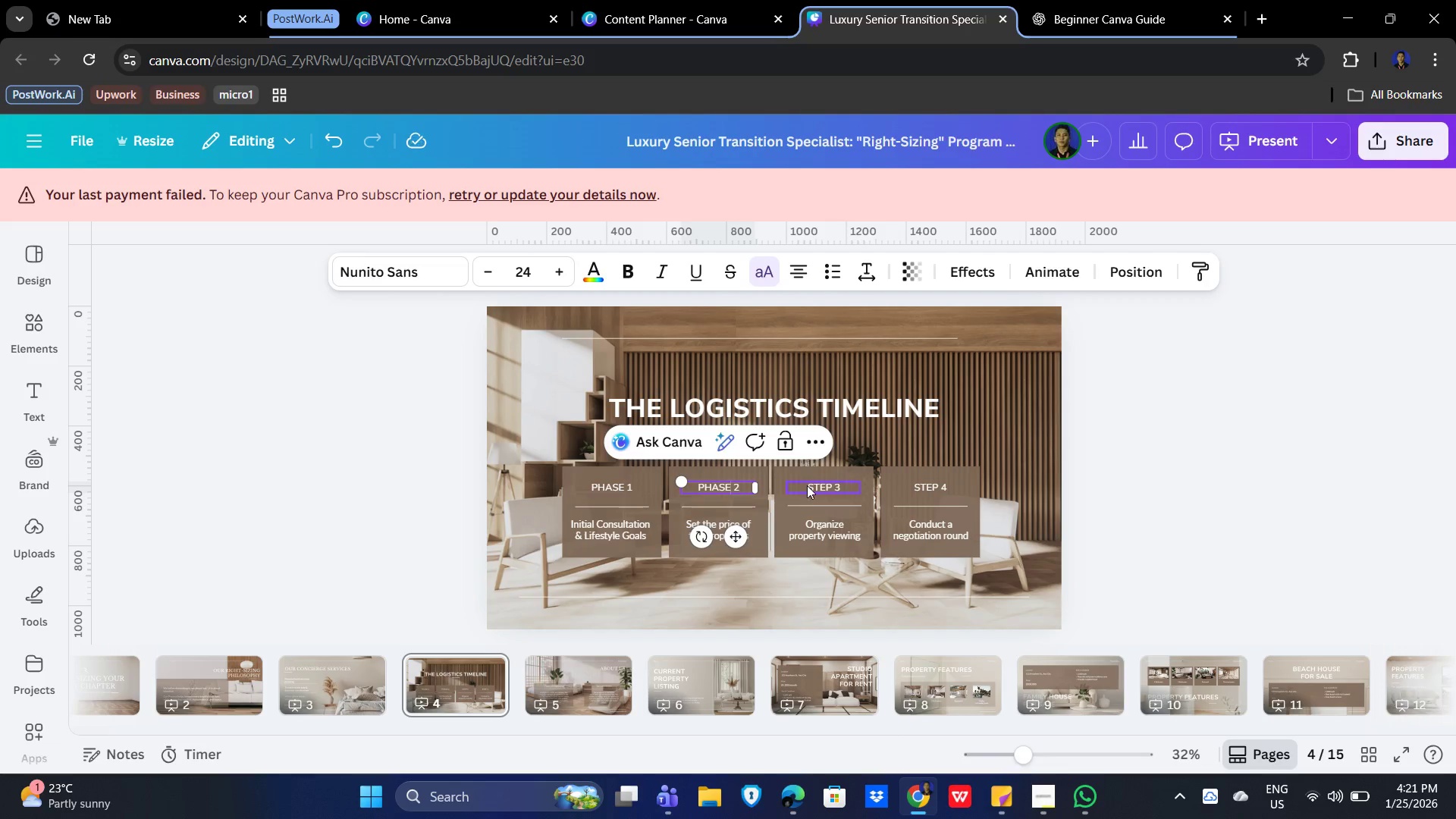 
left_click([822, 485])
 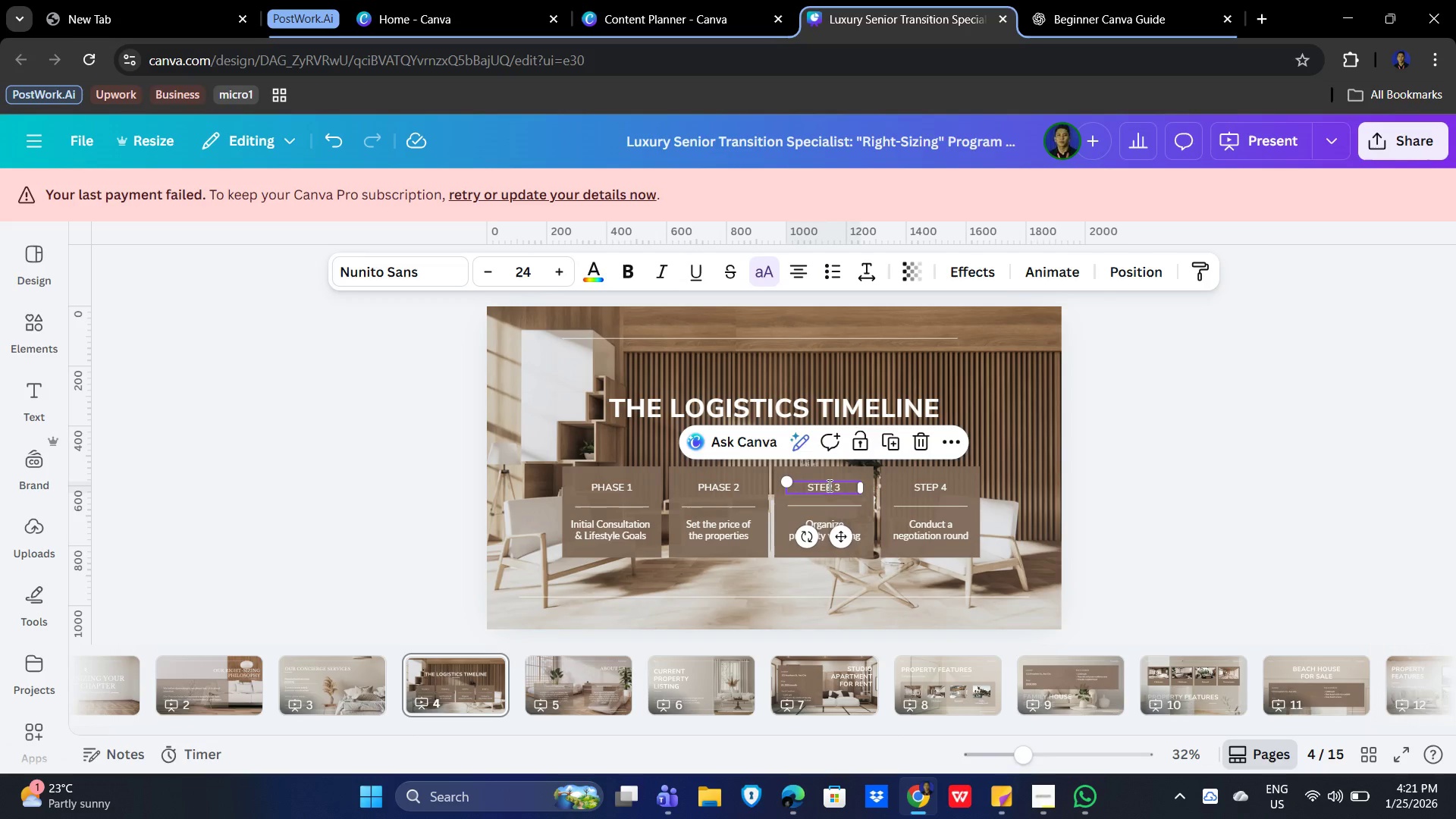 
double_click([828, 485])
 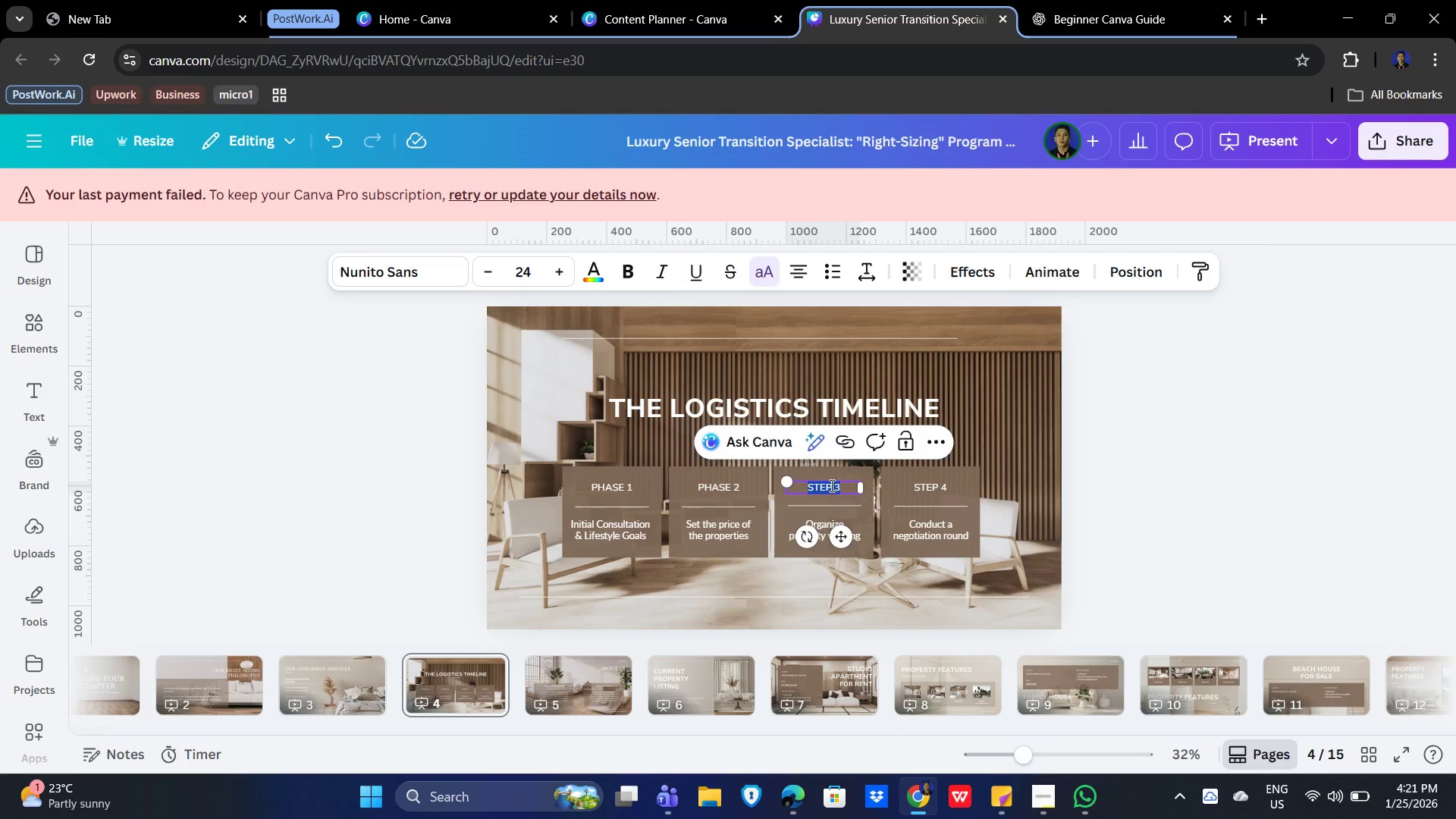 
left_click([830, 485])
 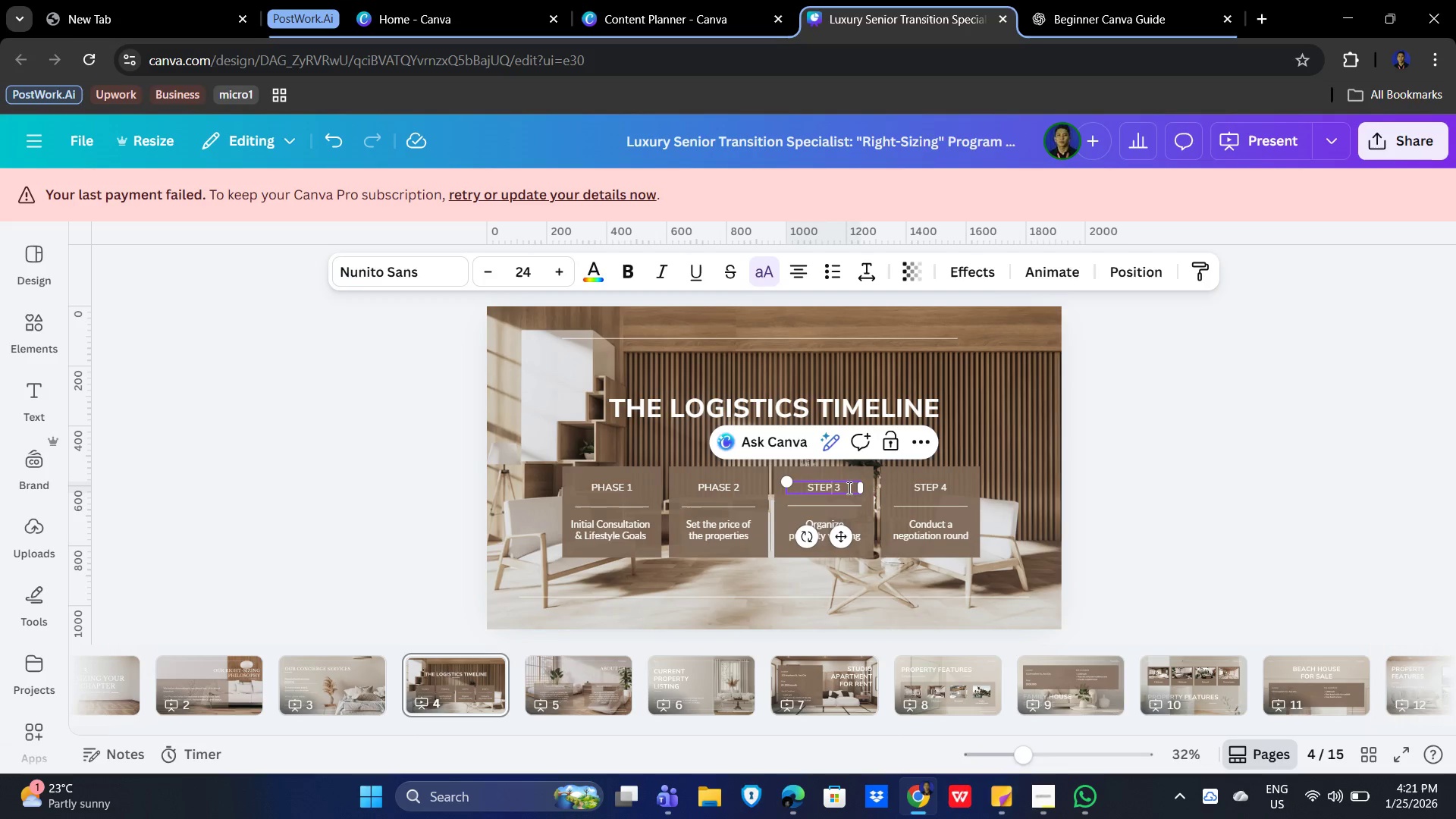 
hold_key(key=ArrowLeft, duration=0.61)
 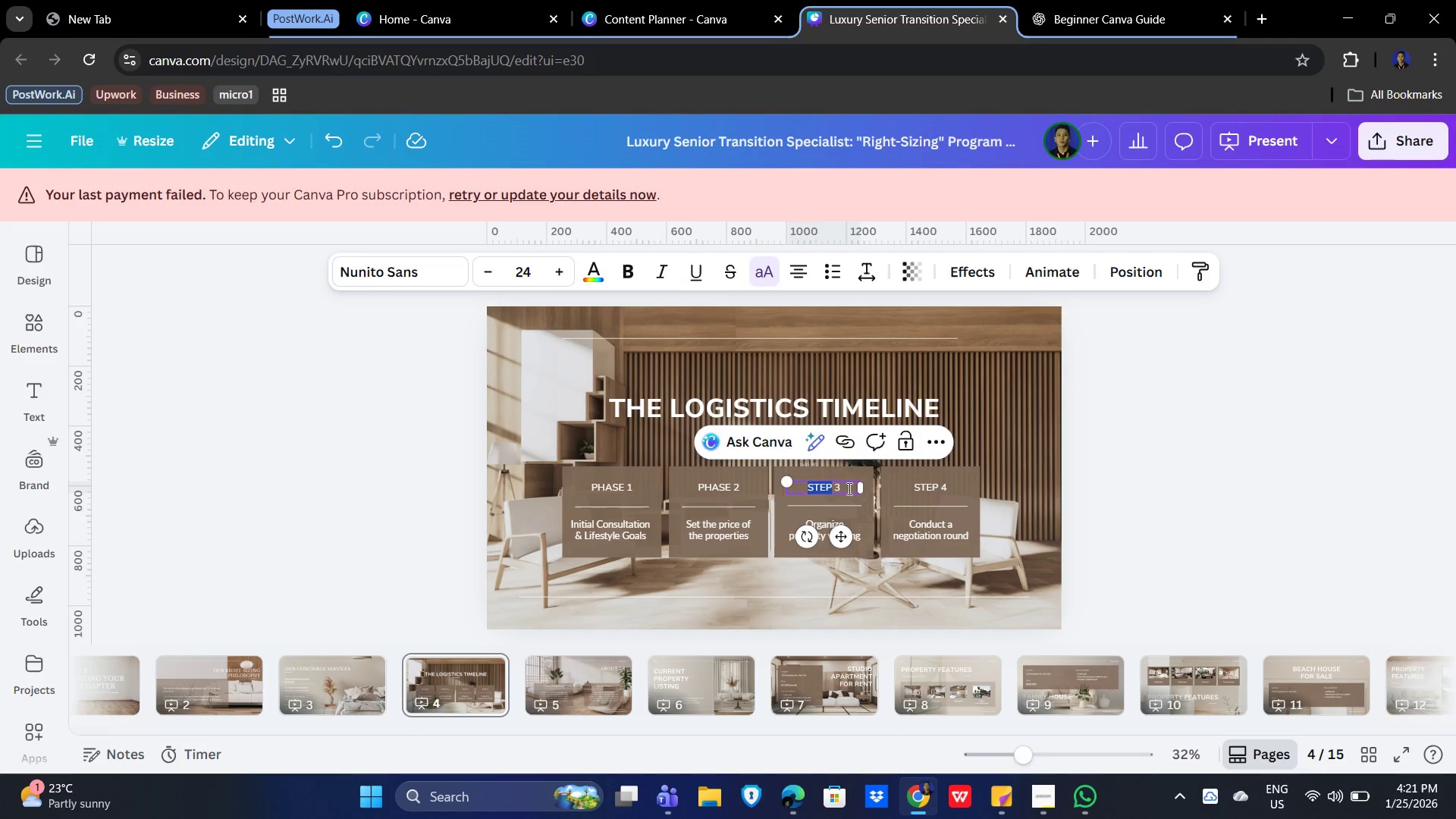 
type(Phase)
 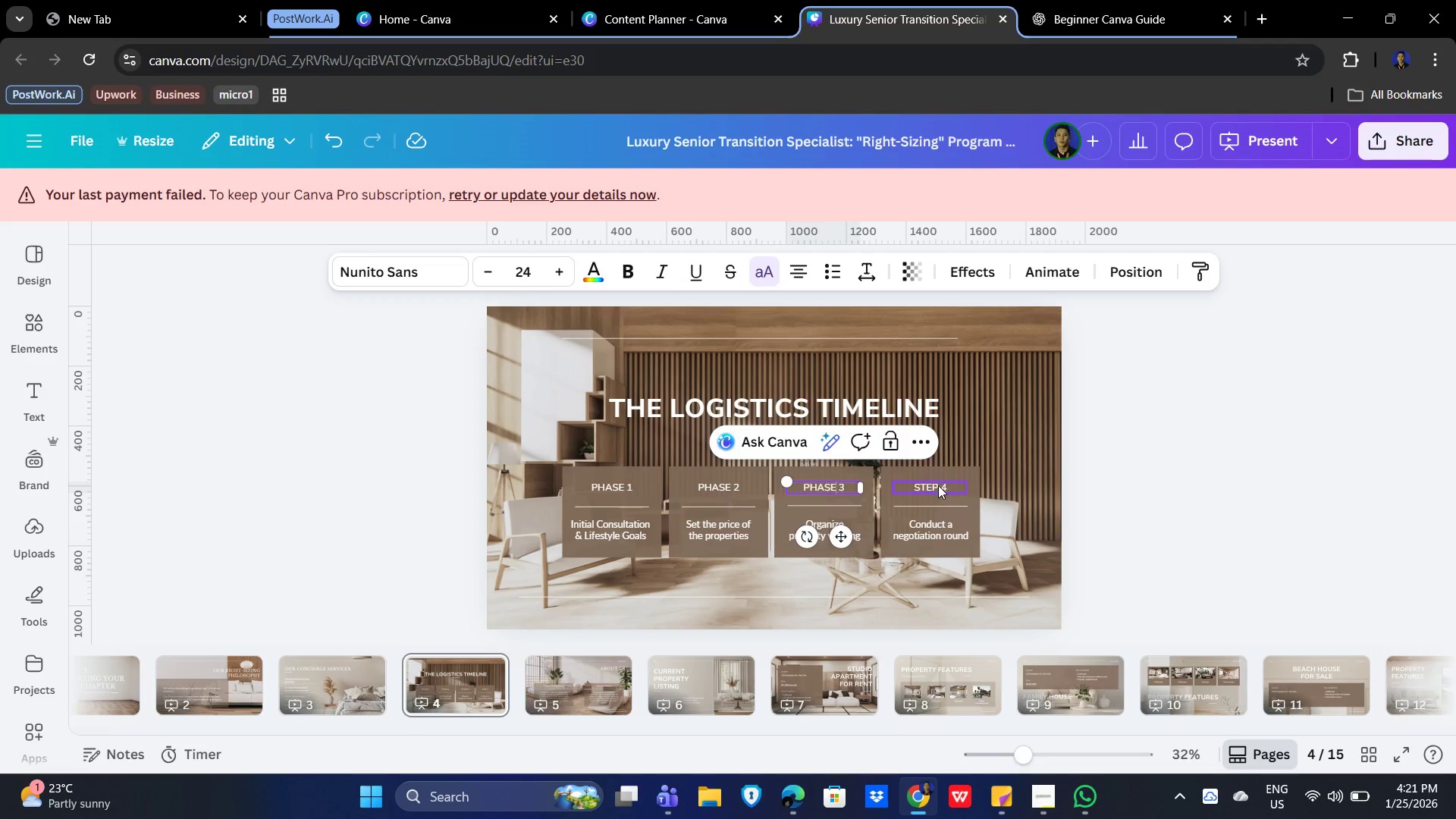 
double_click([938, 486])
 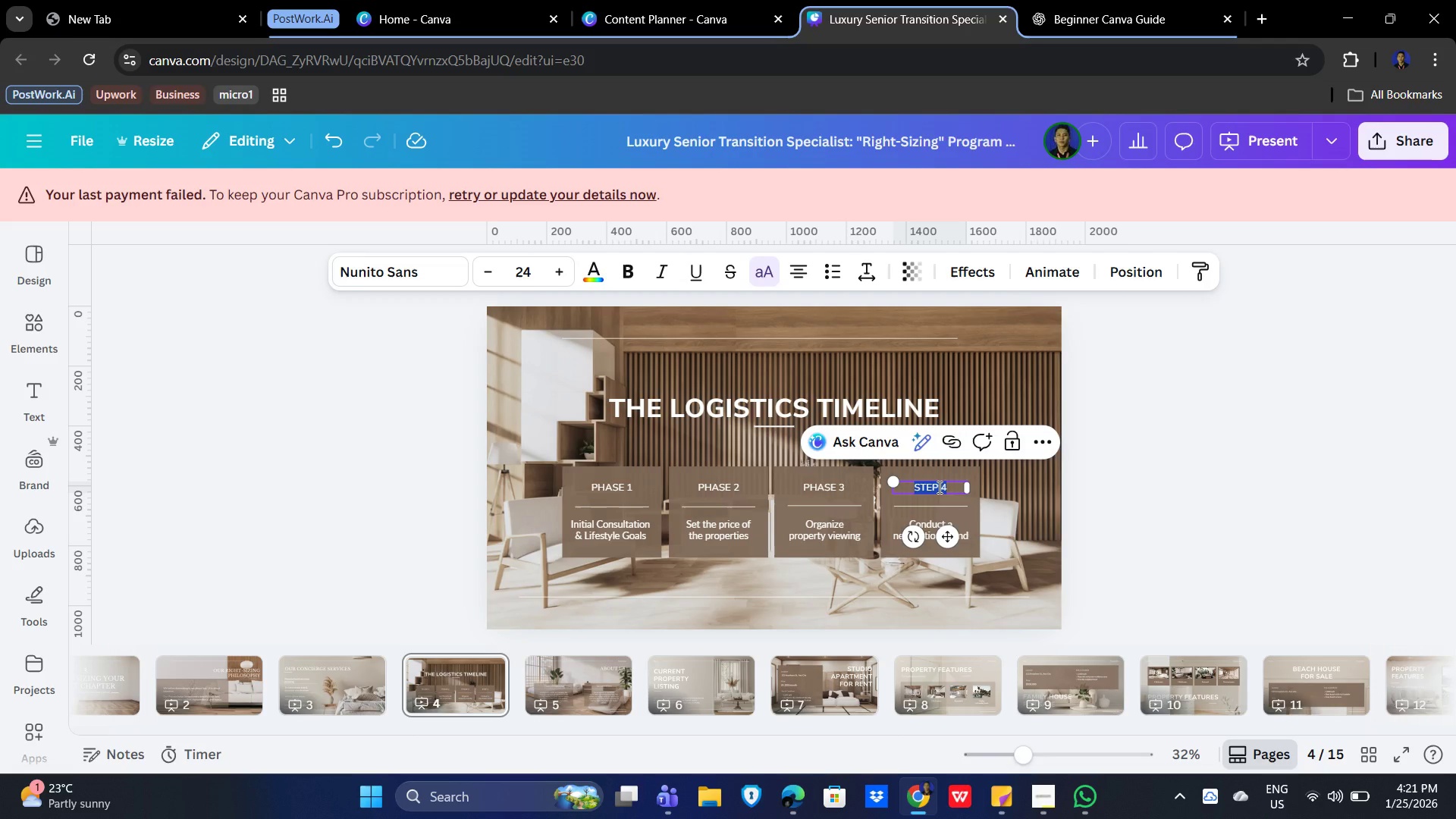 
key(ArrowLeft)
 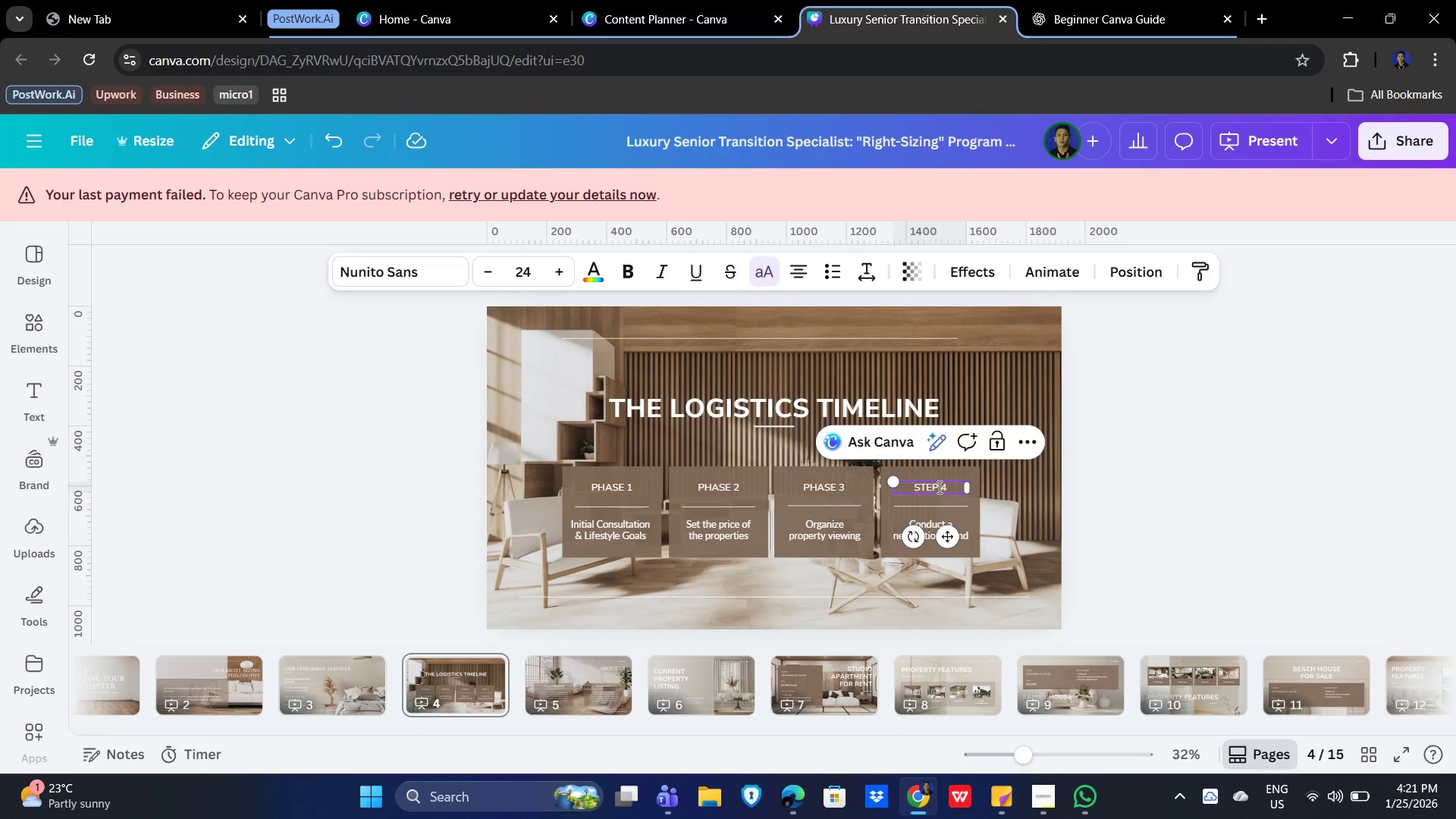 
key(Shift+ArrowLeft)
 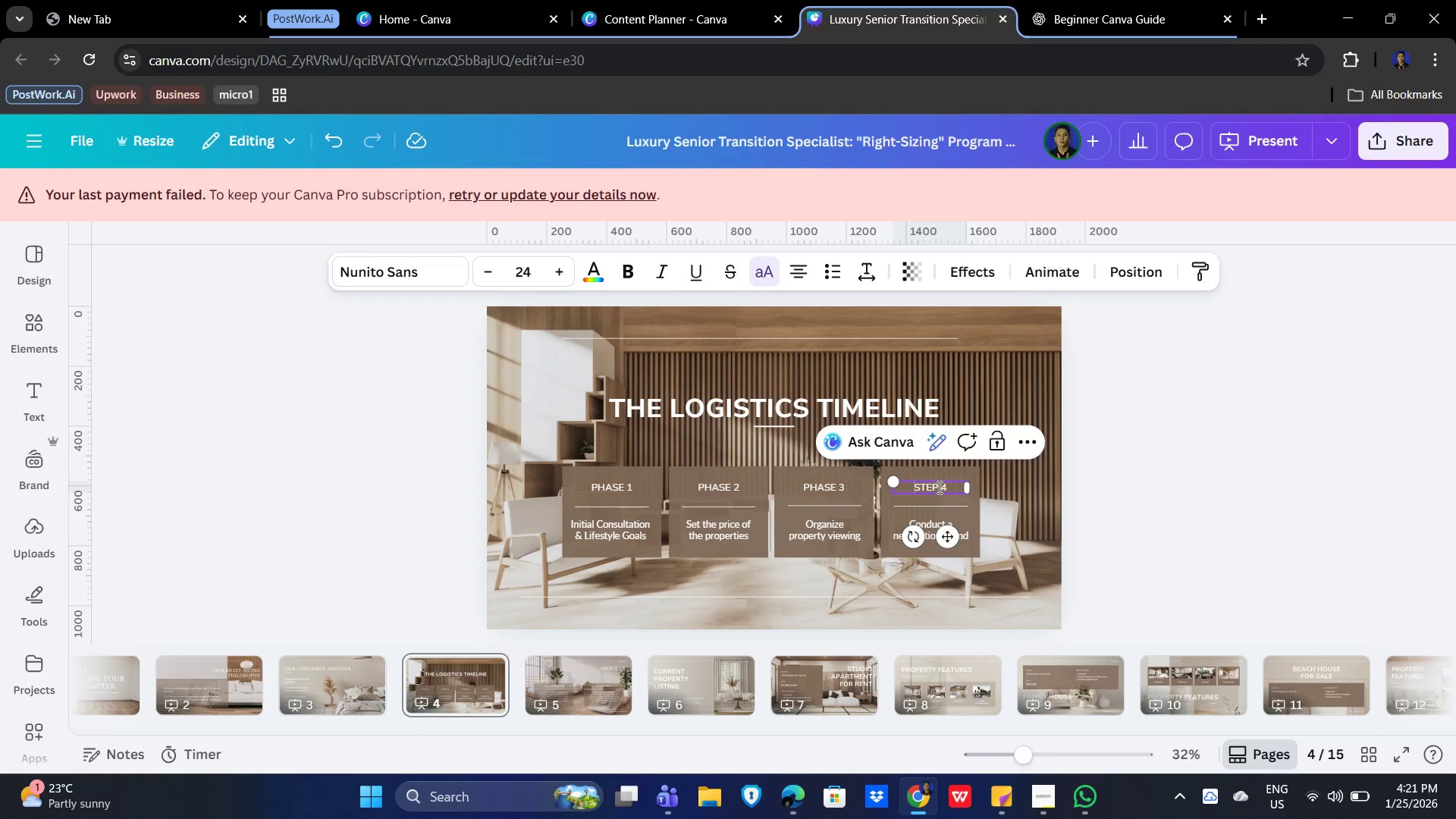 
key(Shift+ArrowLeft)
 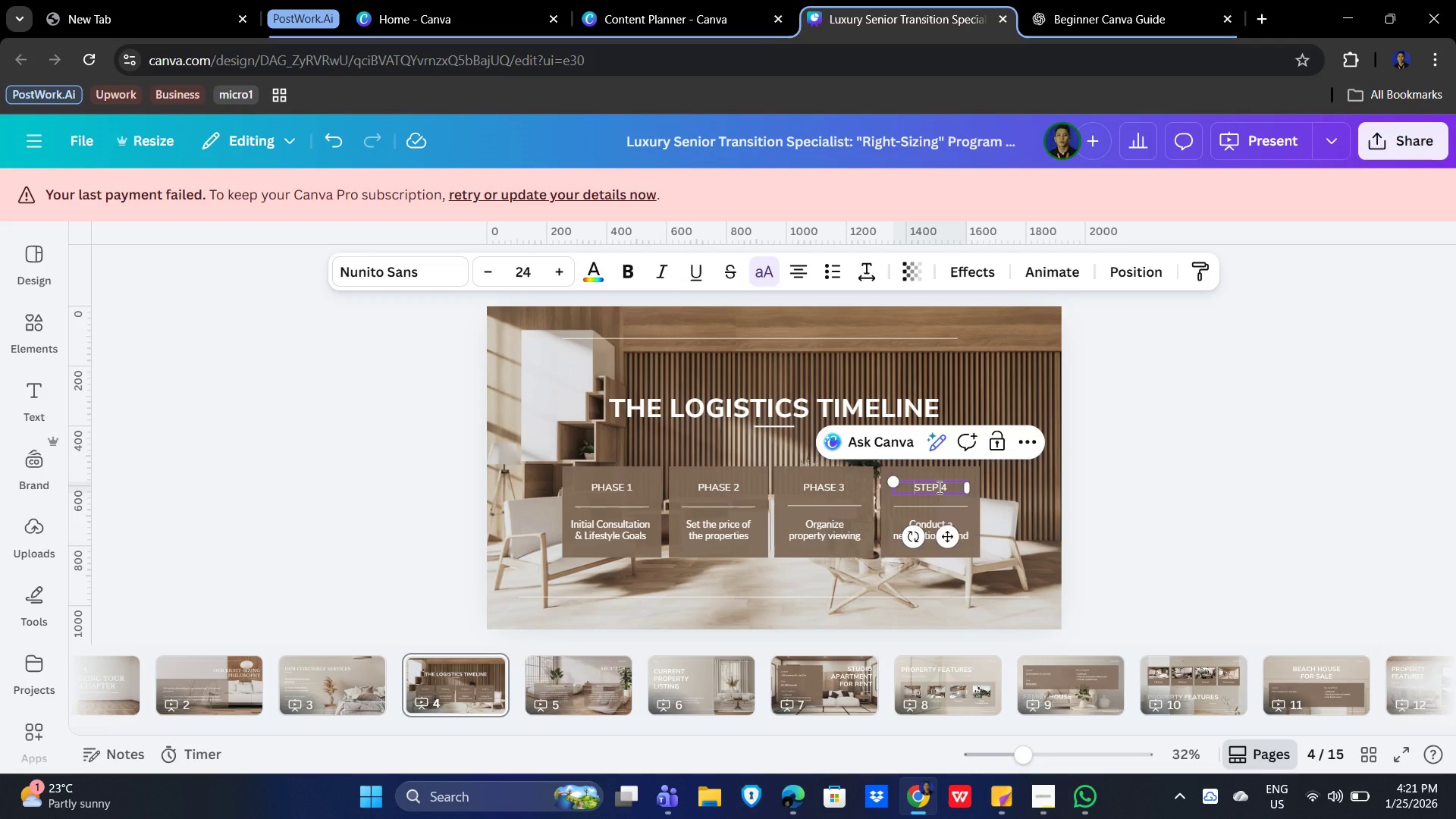 
key(Shift+ArrowLeft)
 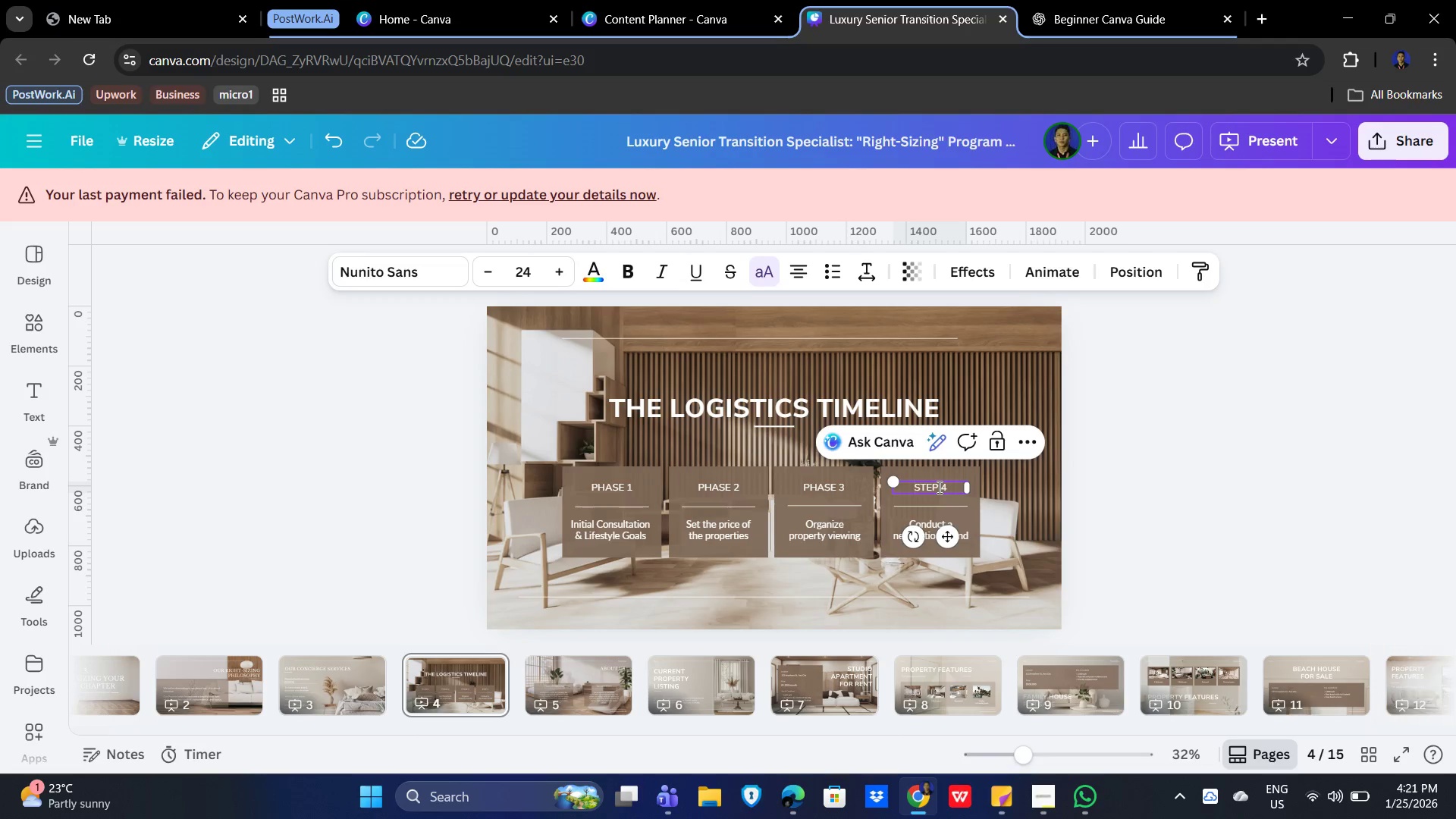 
key(Shift+ArrowLeft)
 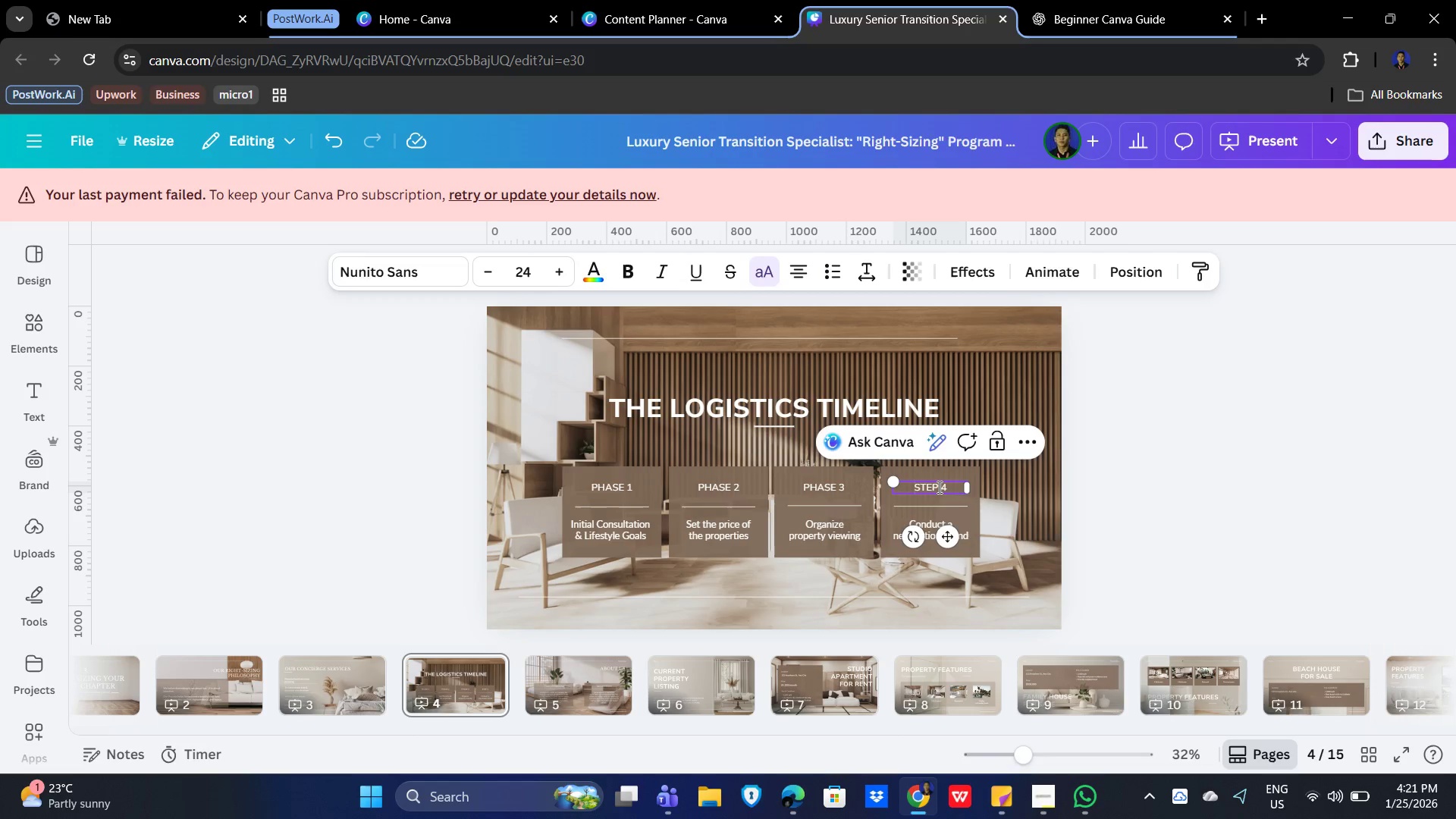 
key(Shift+ArrowLeft)
 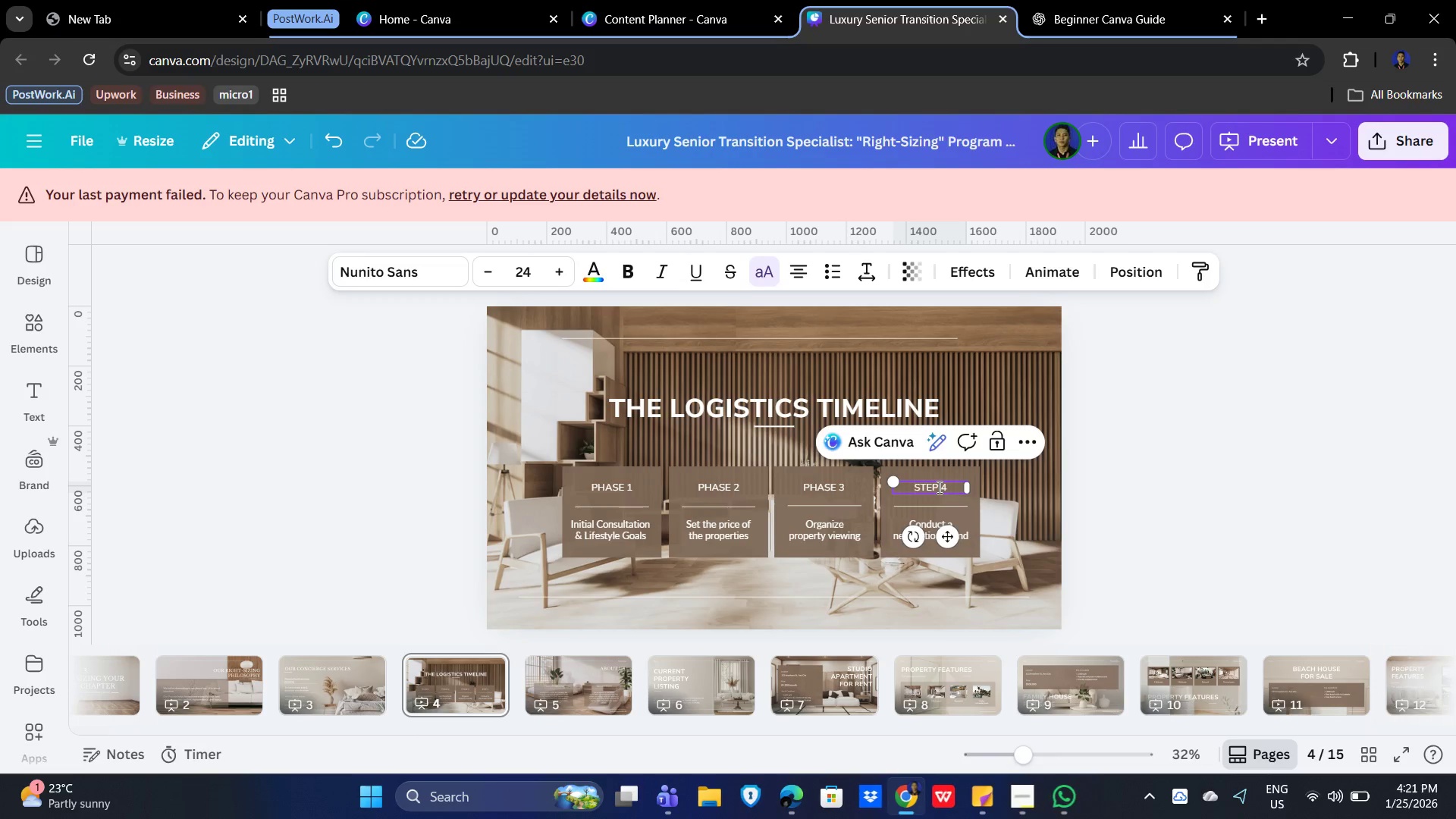 
key(Shift+ArrowLeft)
 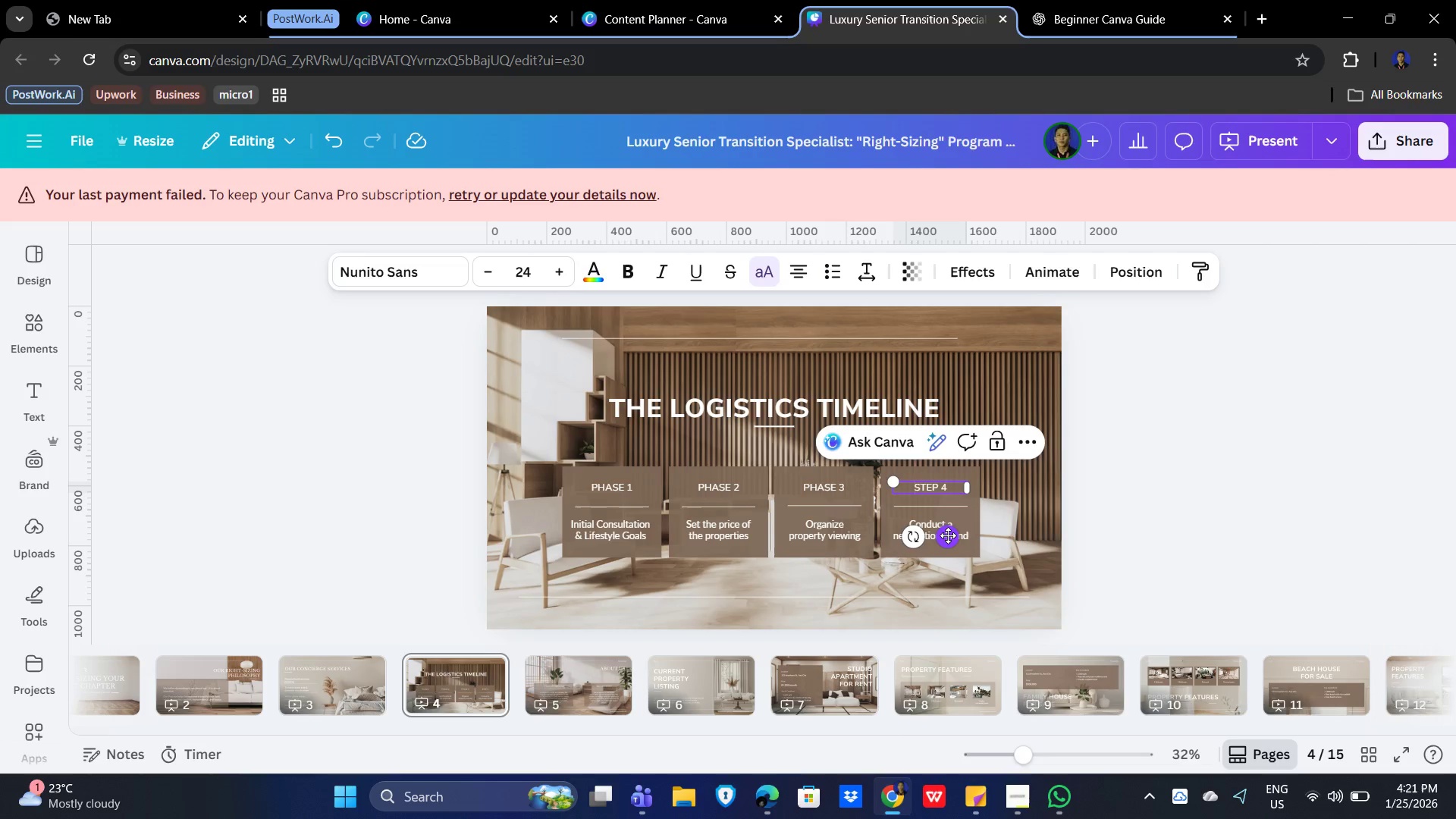 
wait(8.08)
 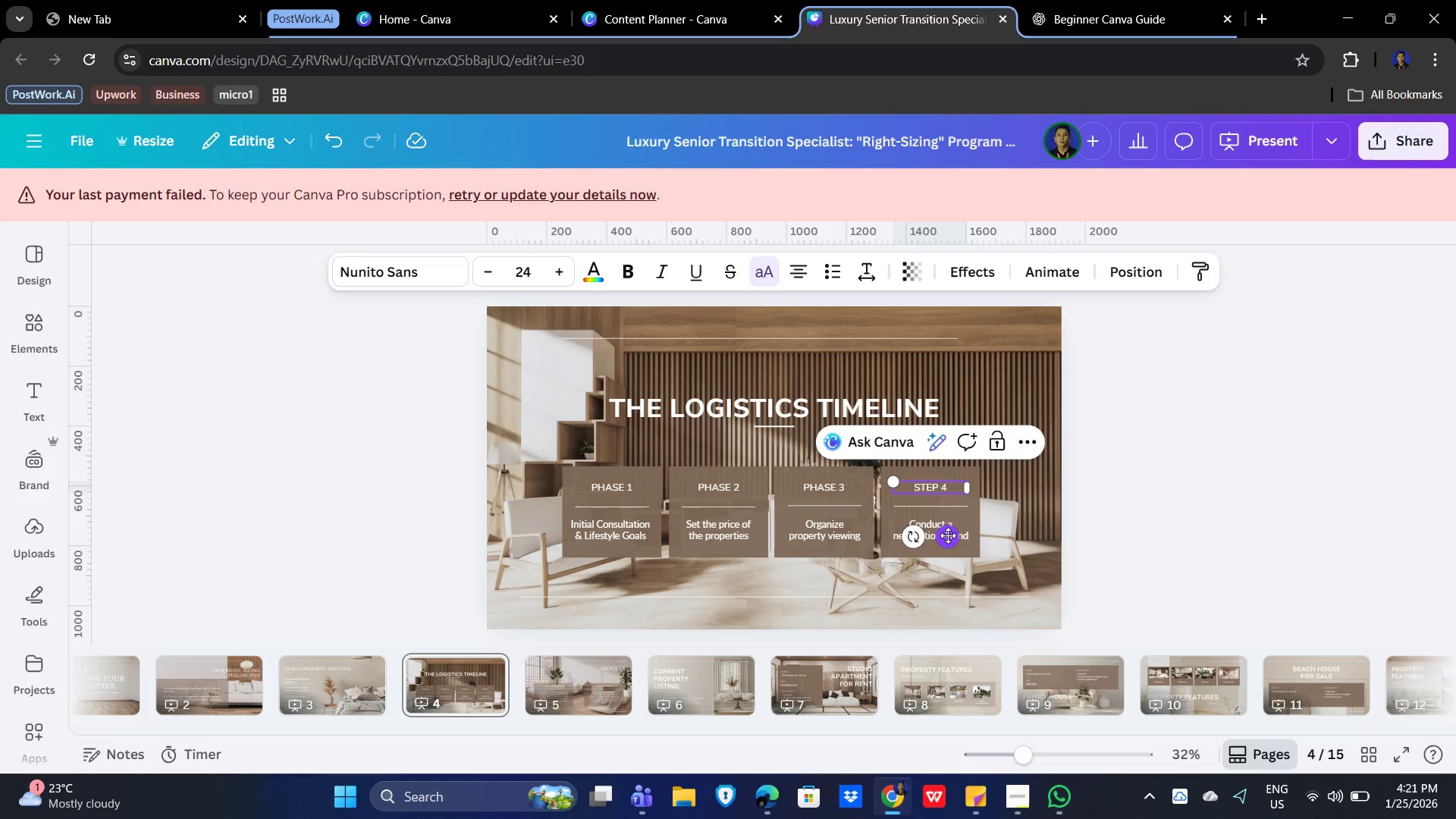 
left_click([1209, 460])
 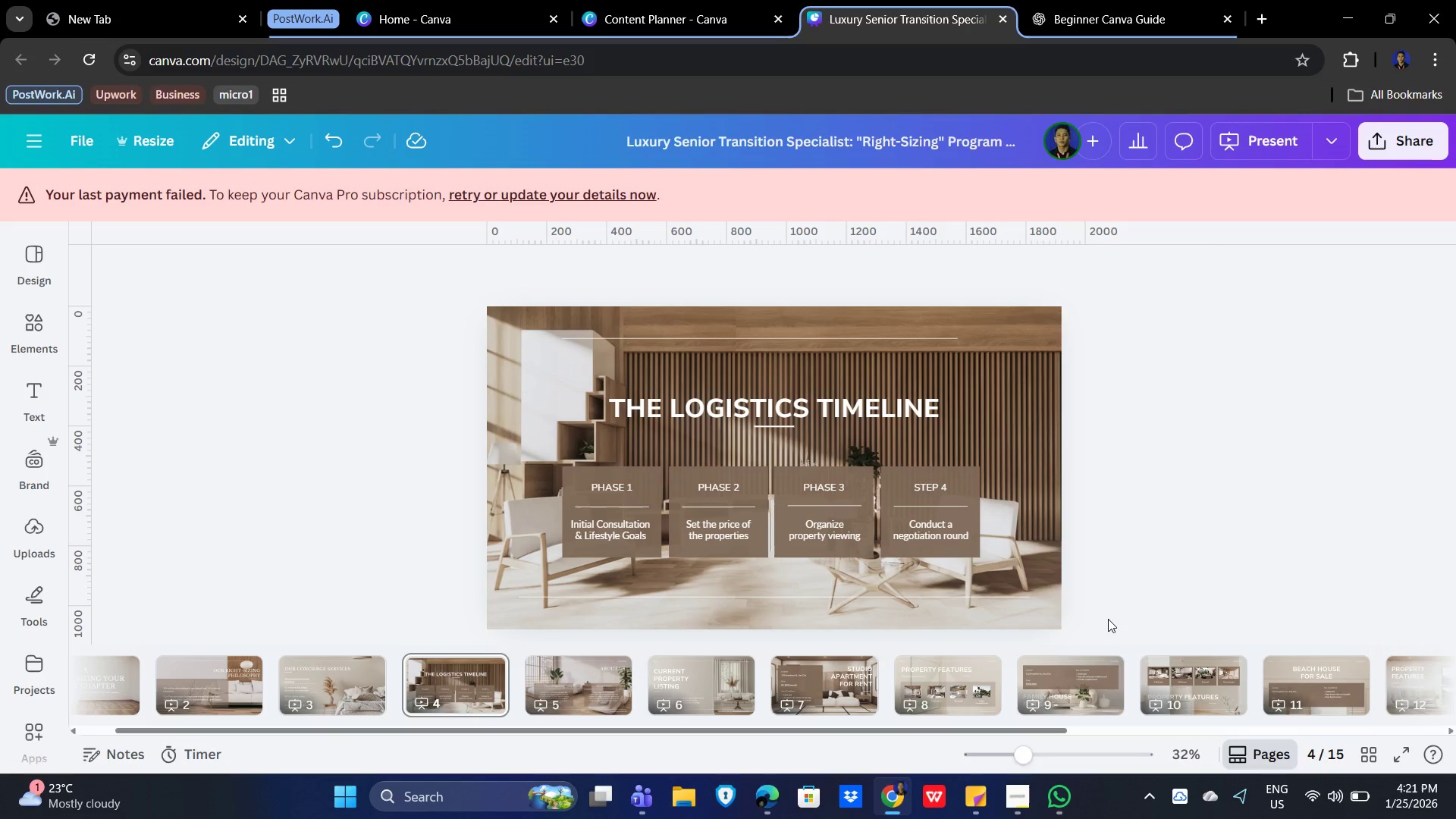 
key(Control+Shift+Z)
 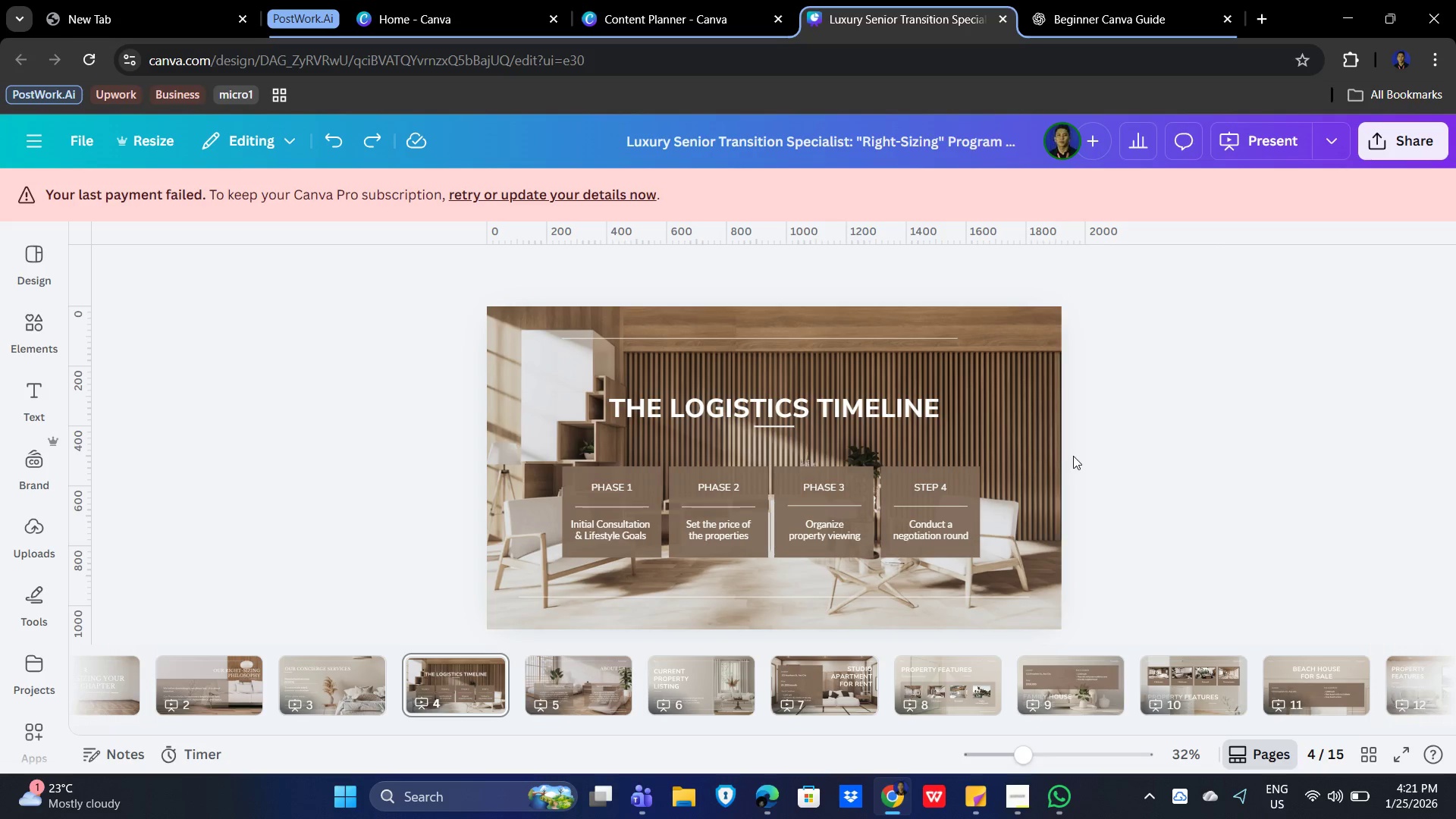 
key(Control+Shift+Z)
 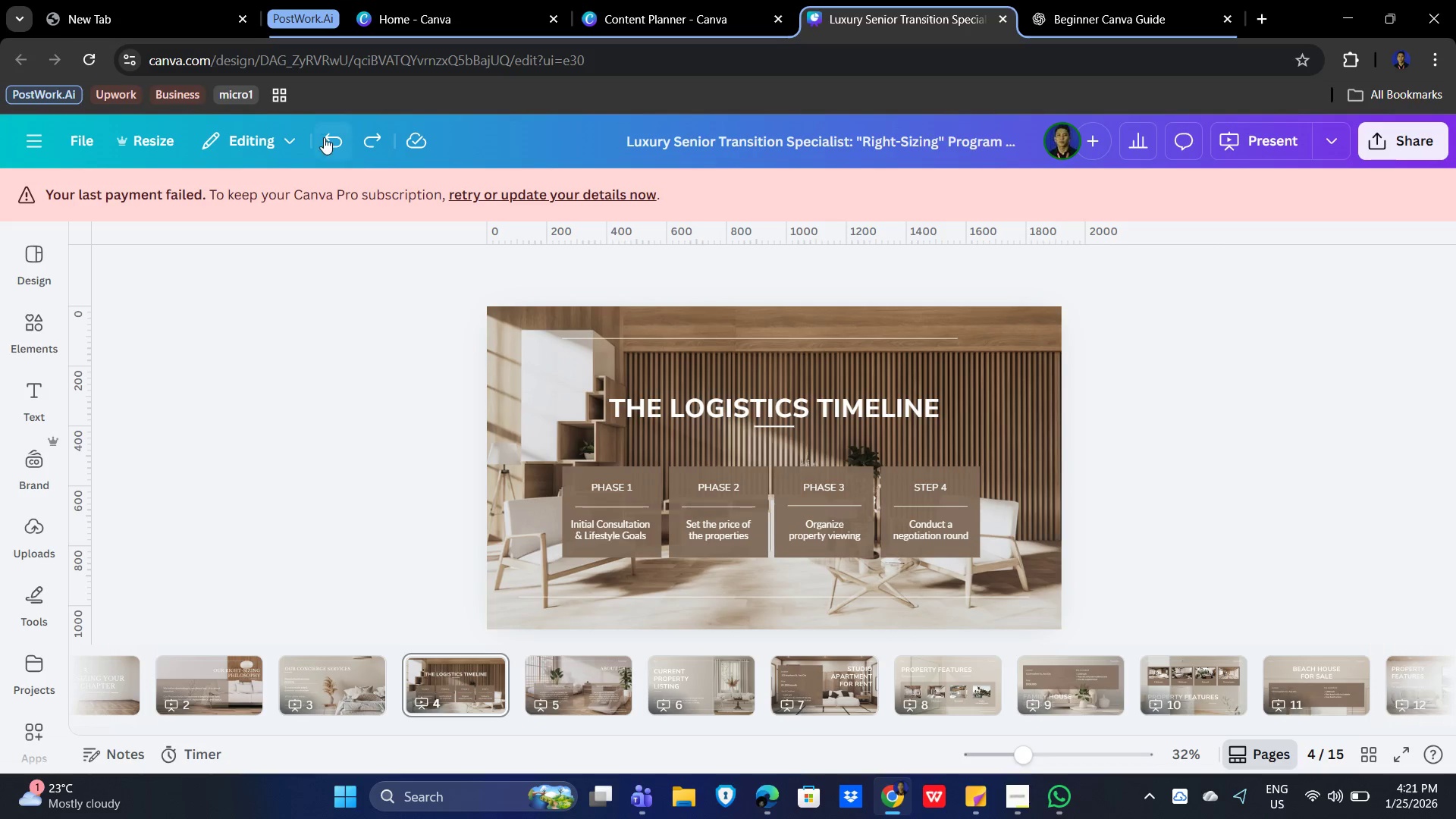 
left_click([324, 137])
 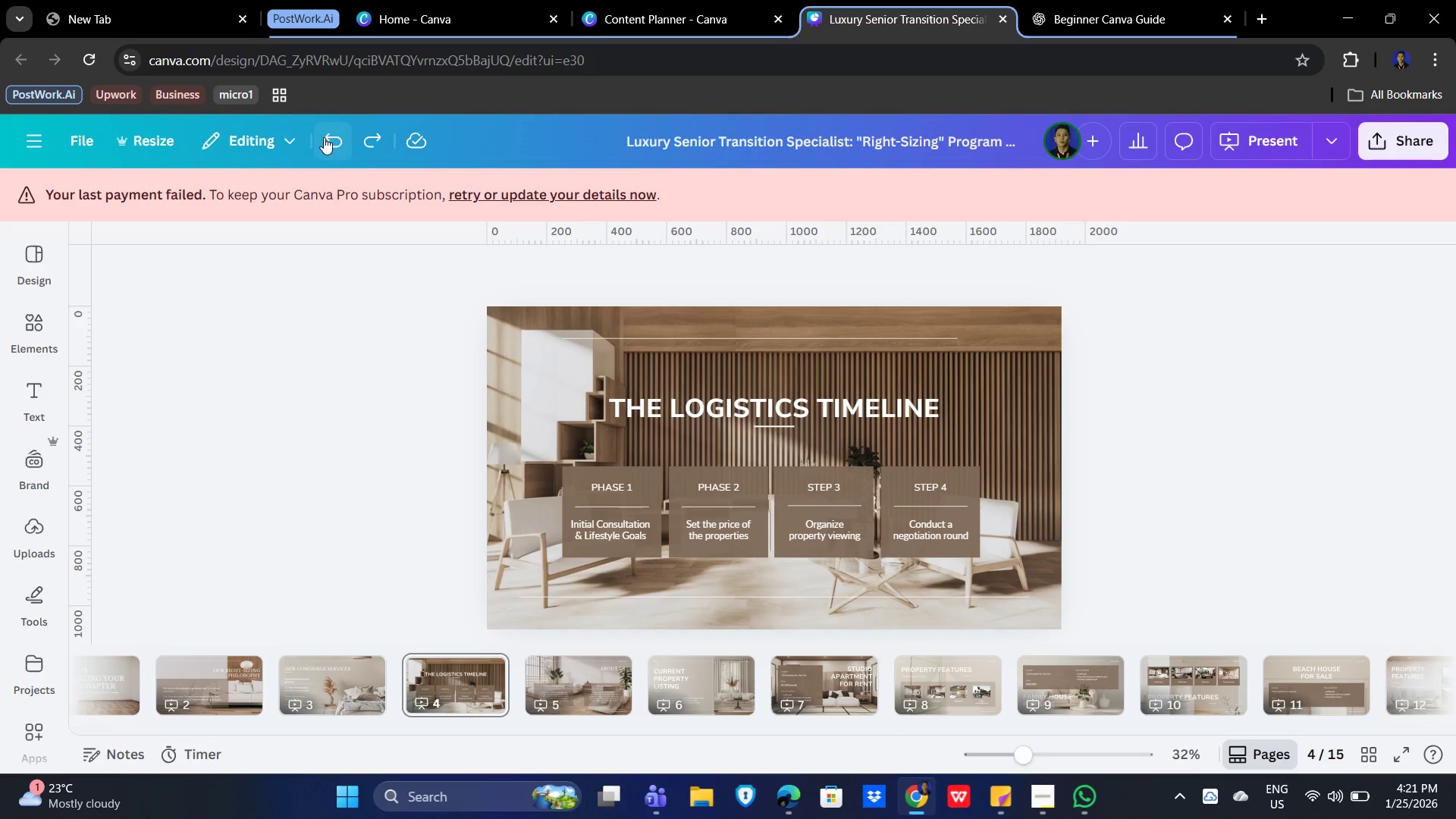 
left_click([324, 137])
 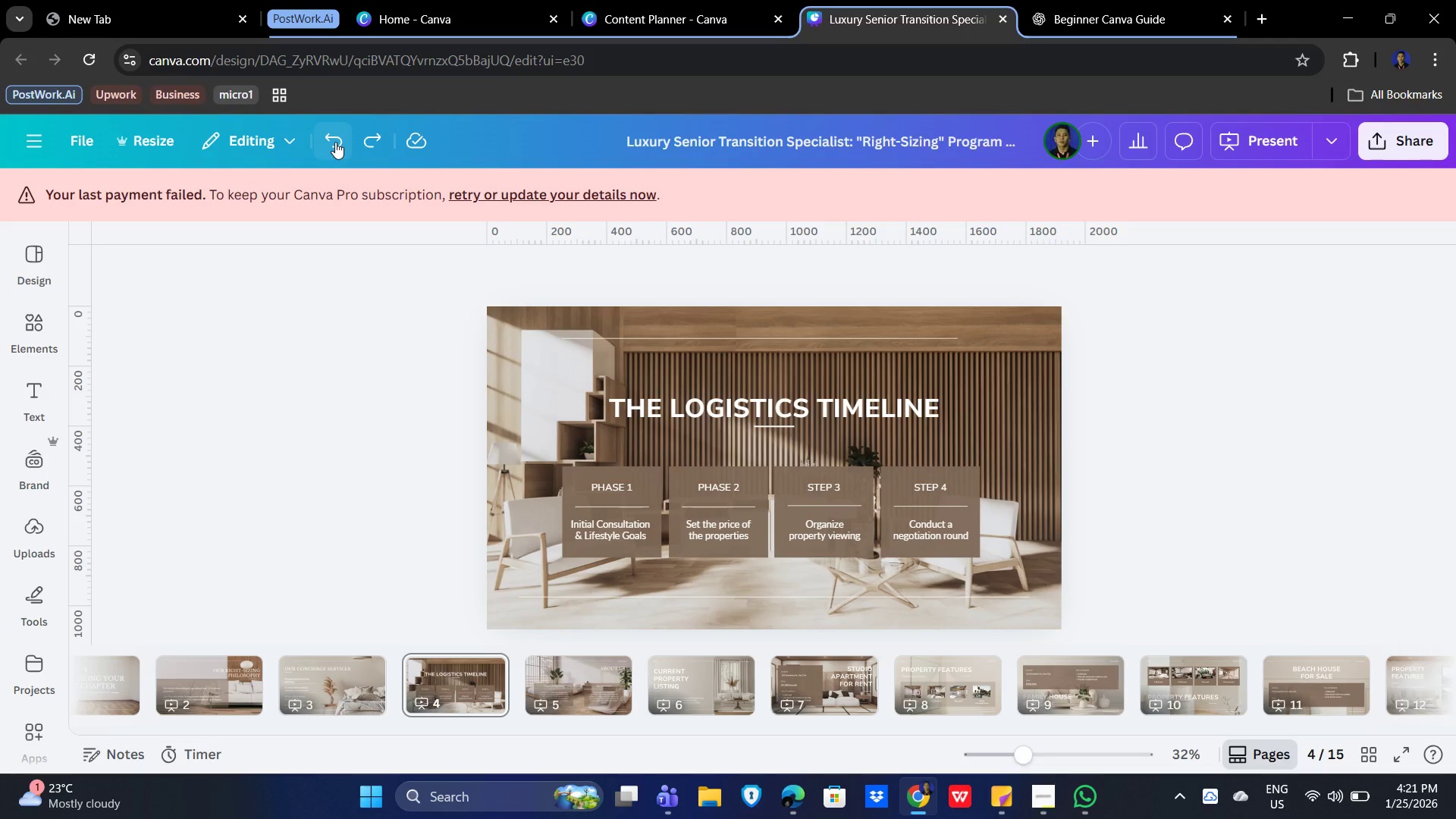 
left_click([335, 142])
 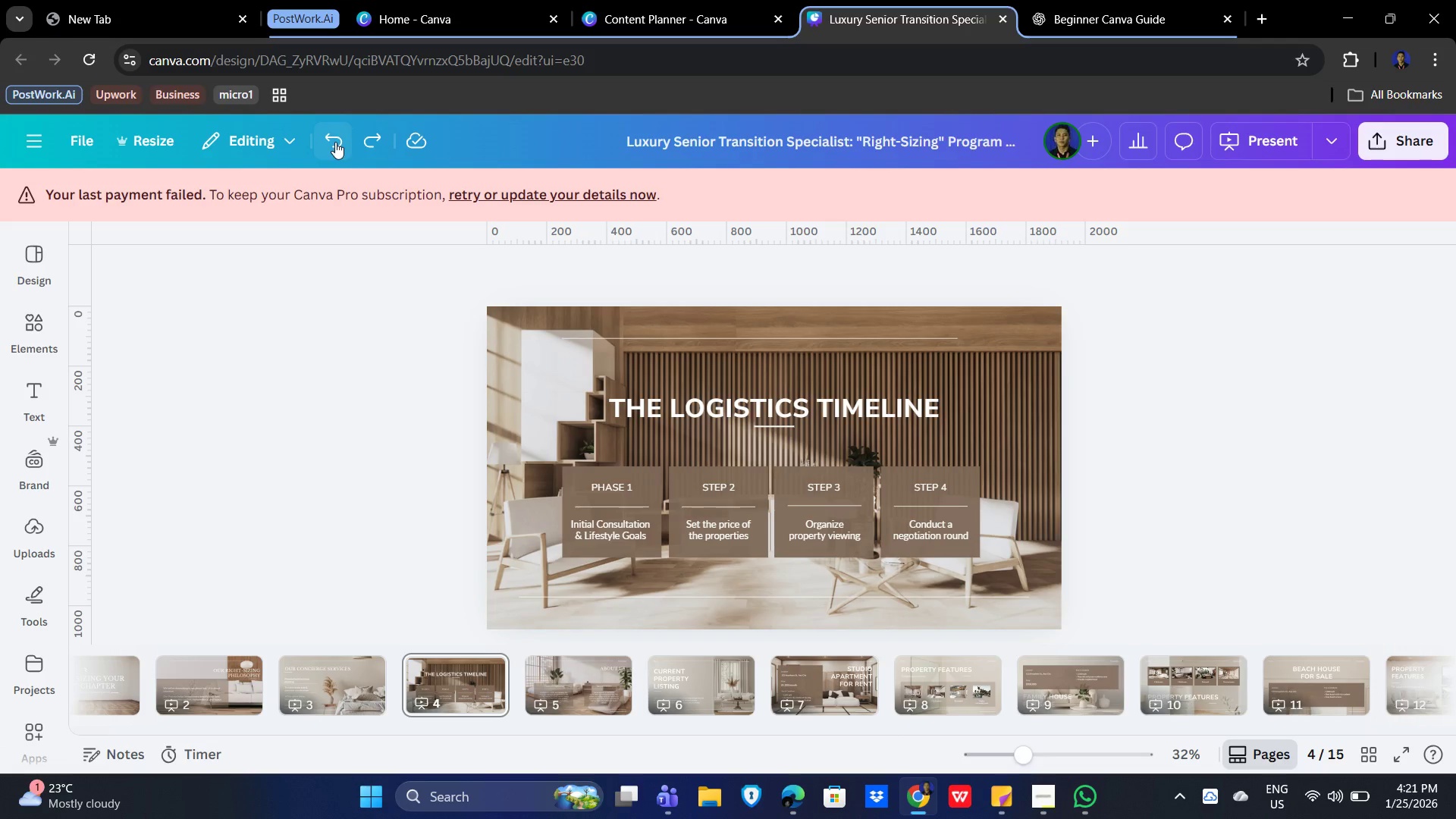 
double_click([335, 142])
 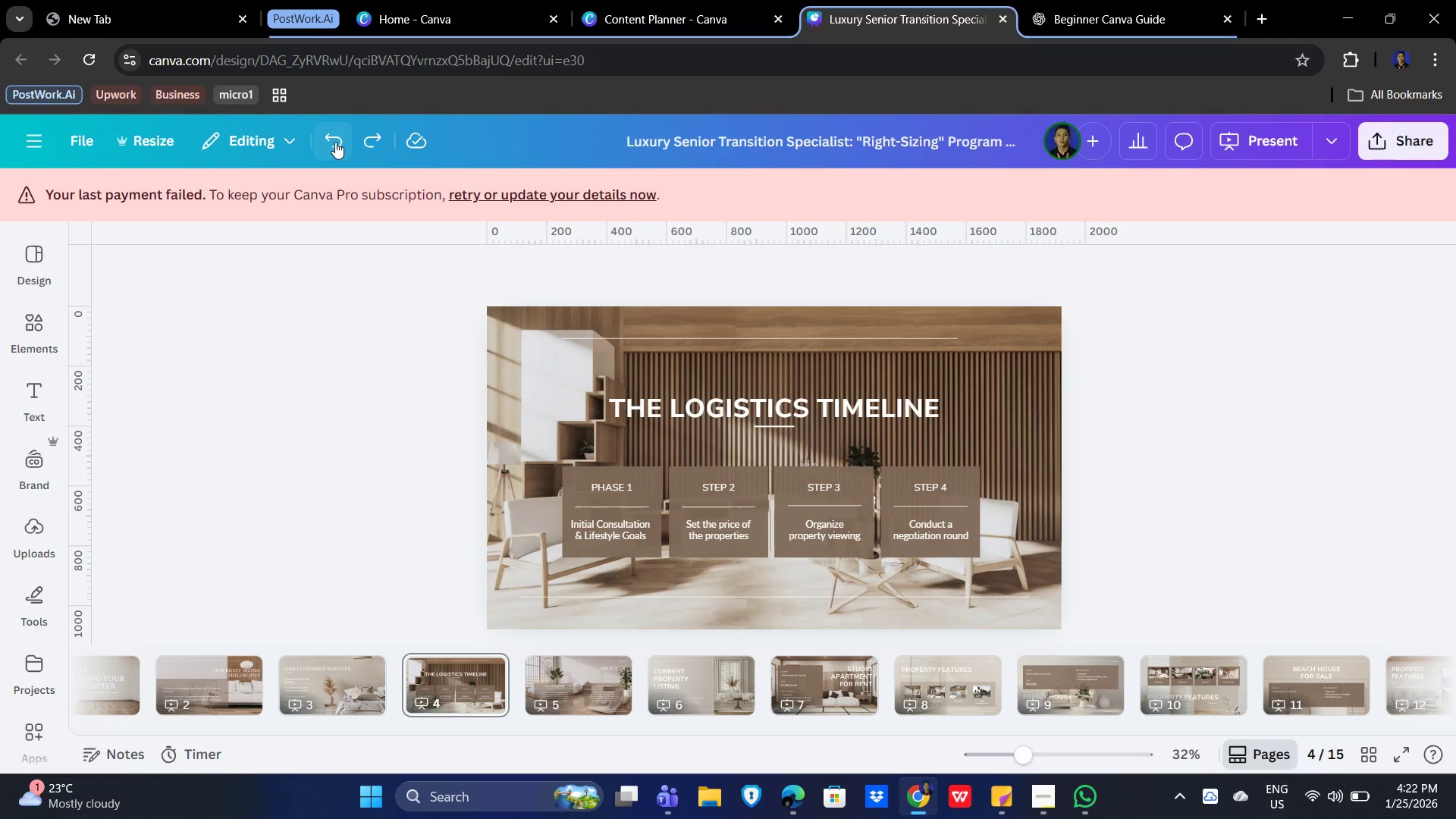 
left_click([335, 142])
 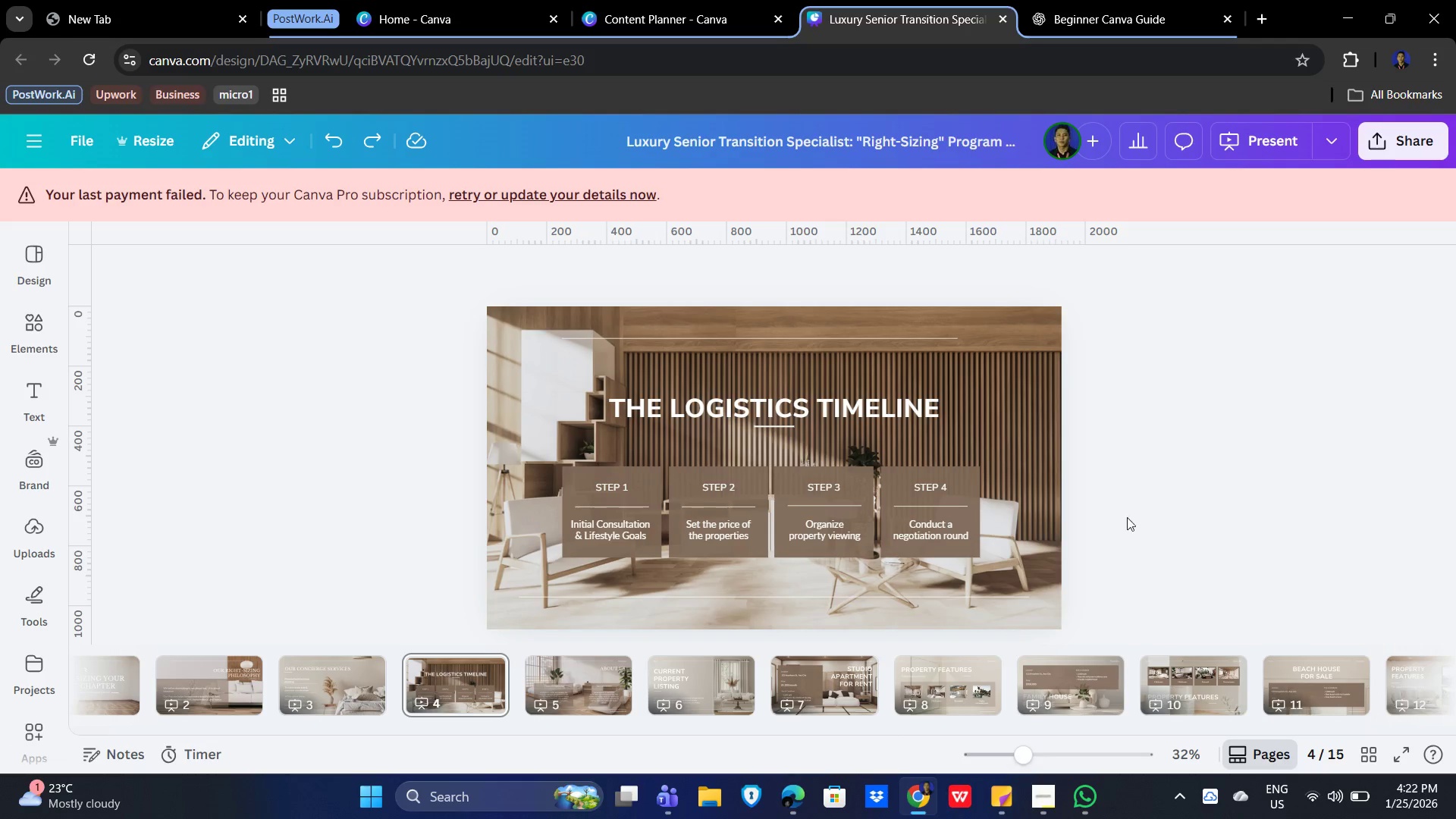 
left_click([1129, 479])
 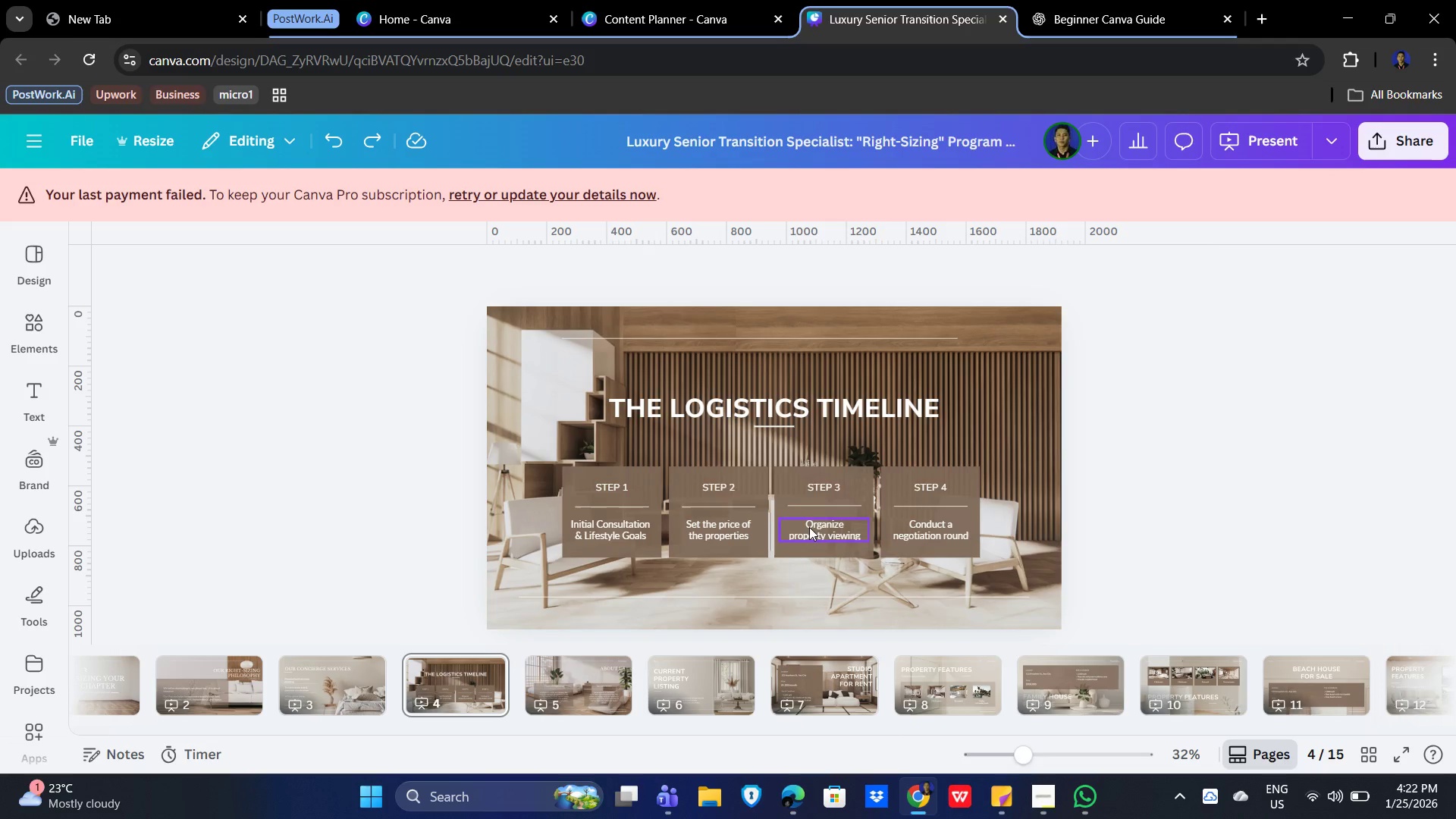 
left_click([809, 527])
 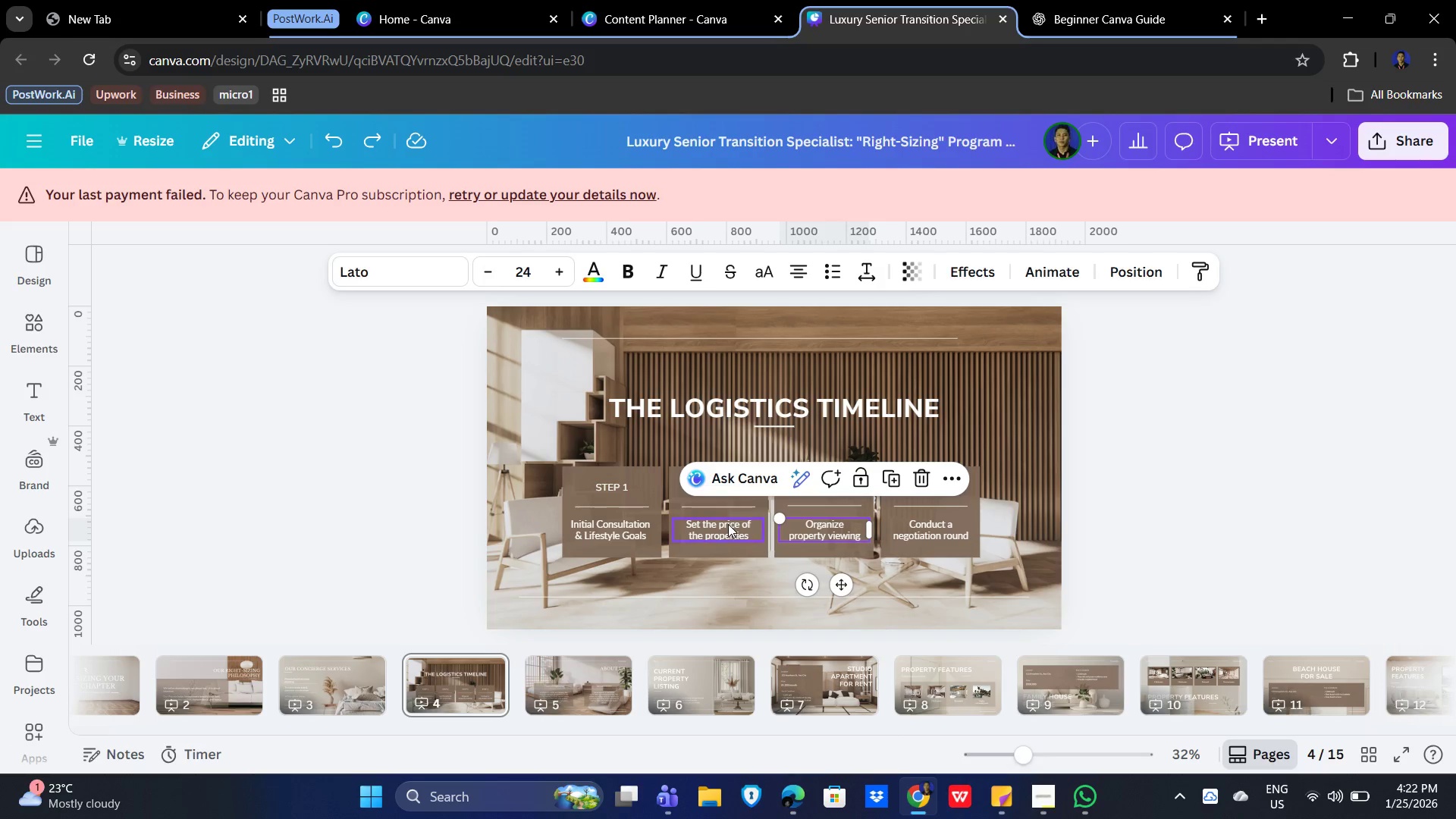 
left_click([726, 524])
 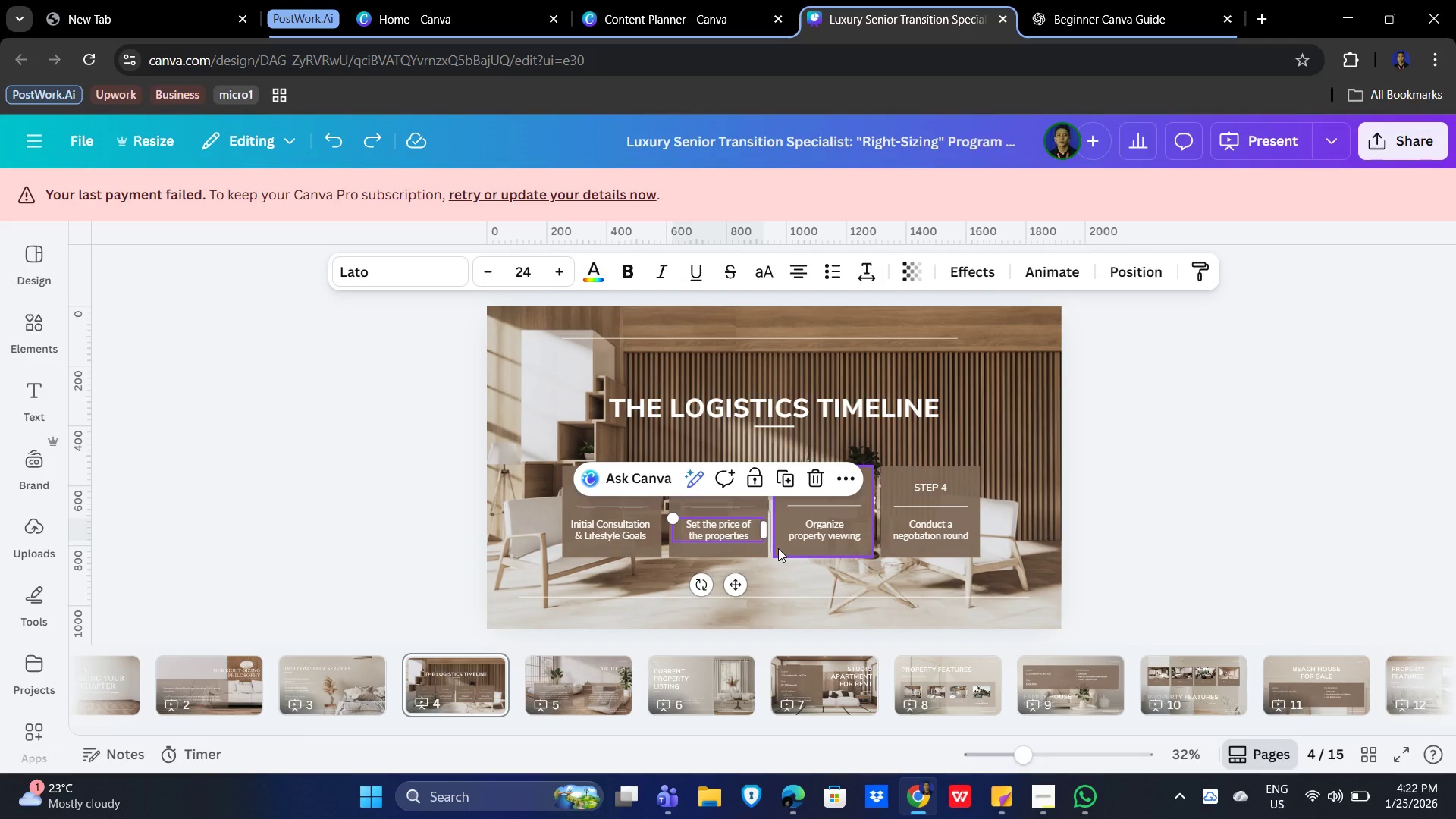 
left_click([1050, 808])